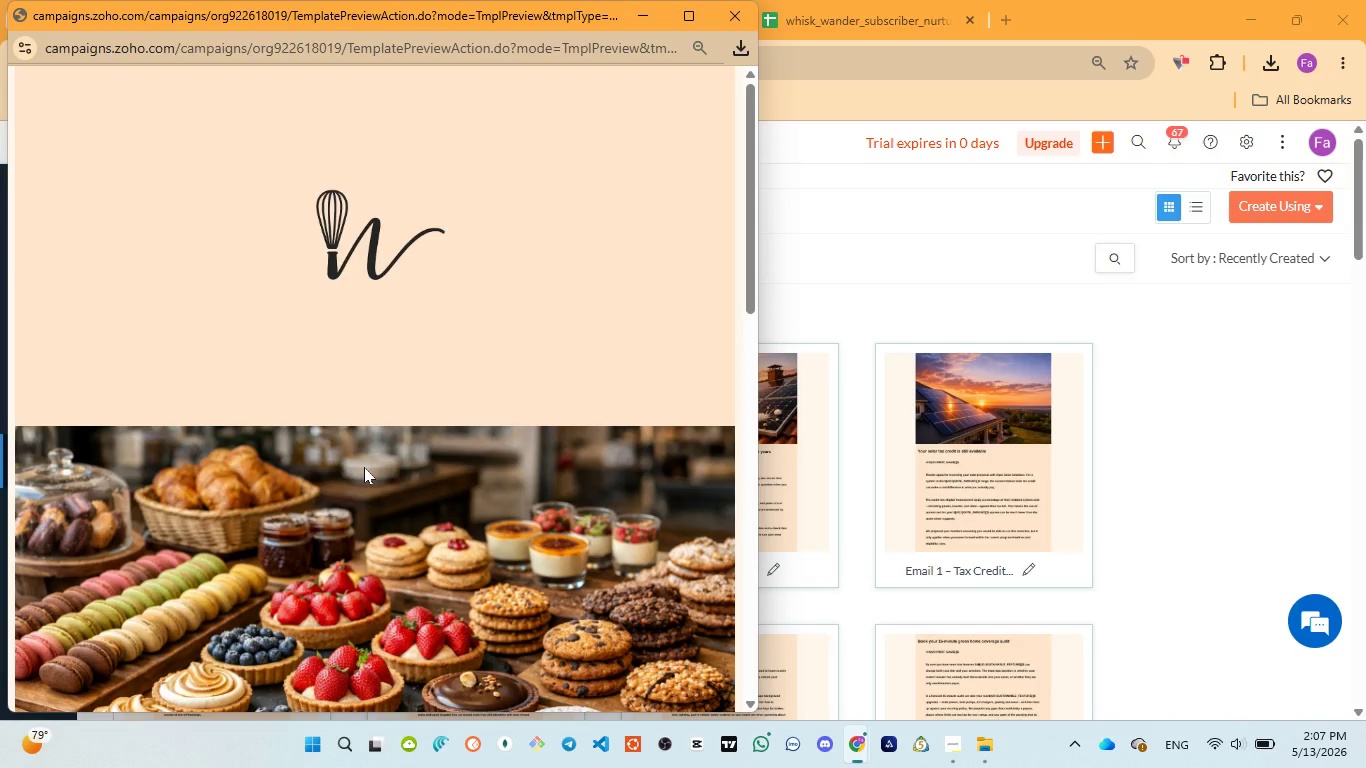 
wait(30.71)
 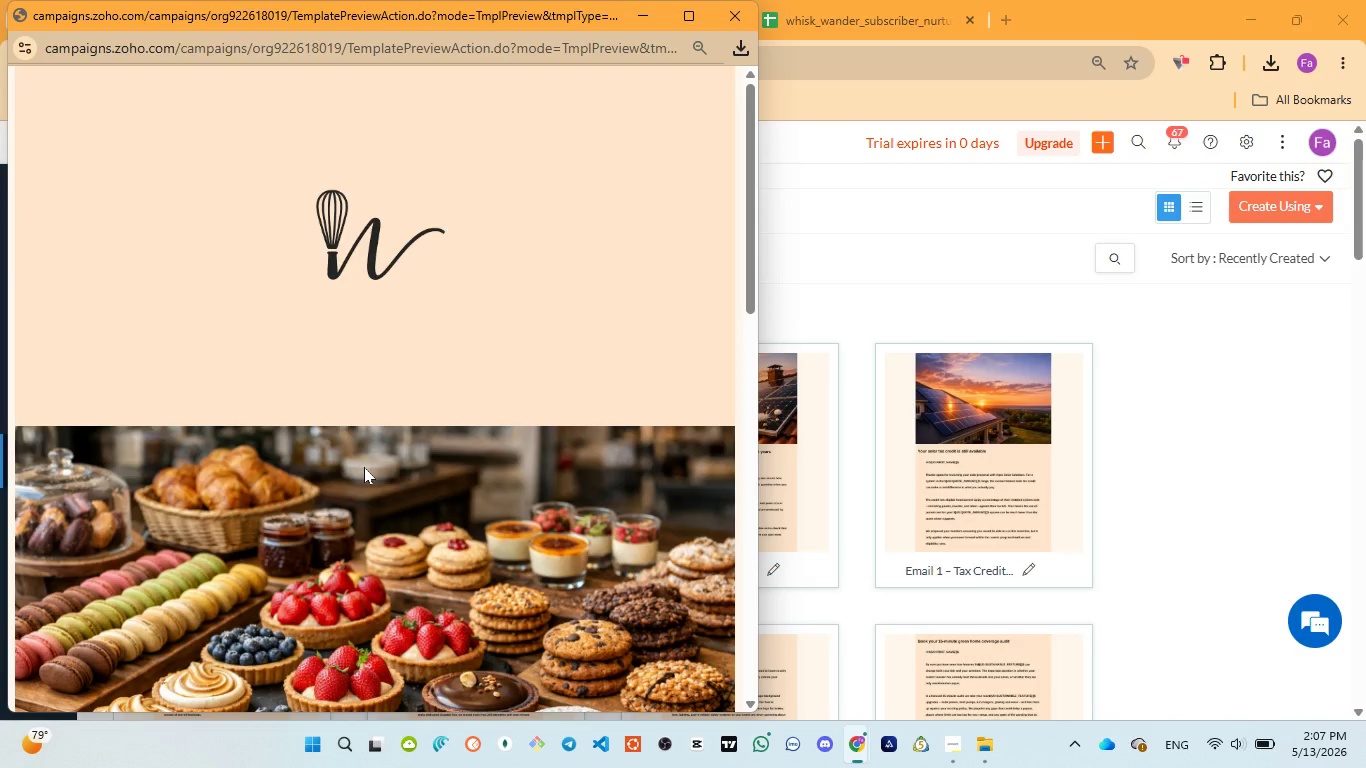 
scroll: coordinate [363, 468], scroll_direction: down, amount: 2.0
 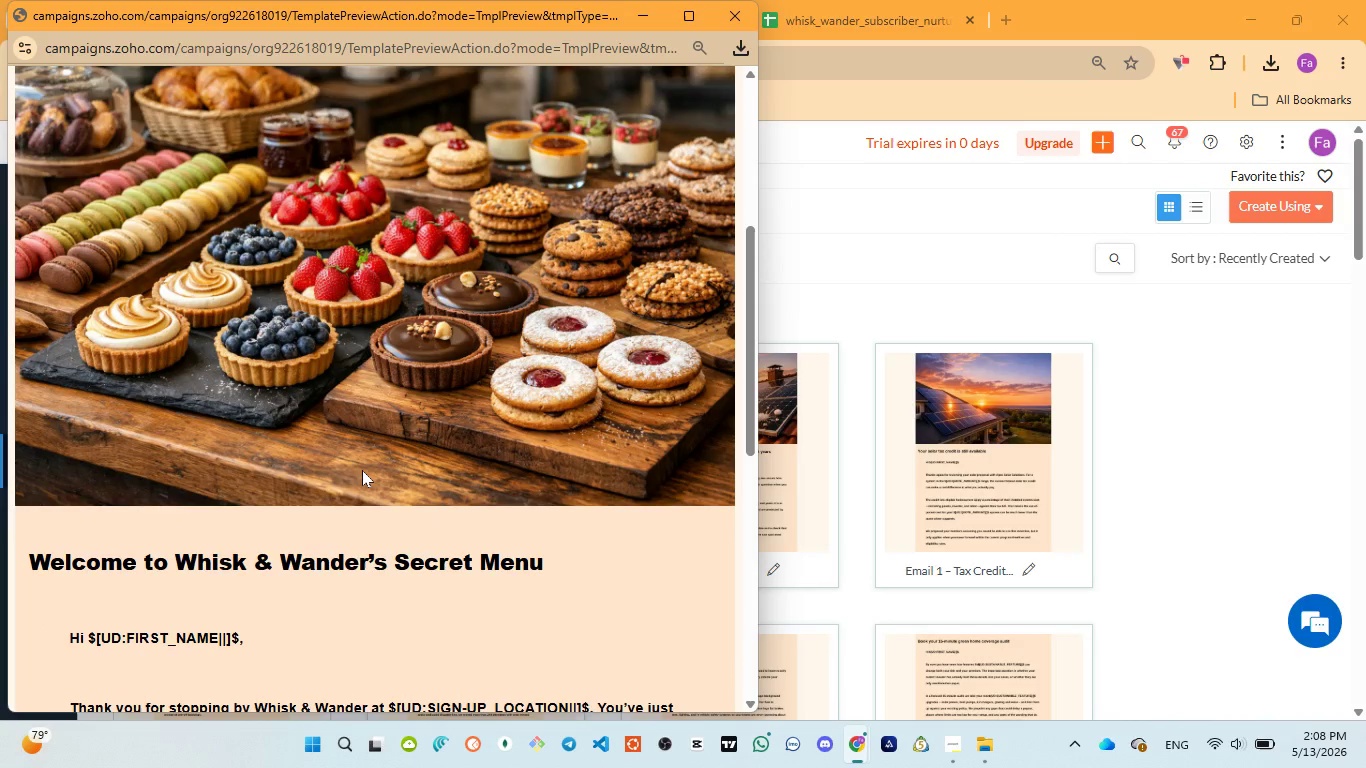 
scroll: coordinate [362, 470], scroll_direction: up, amount: 1.0
 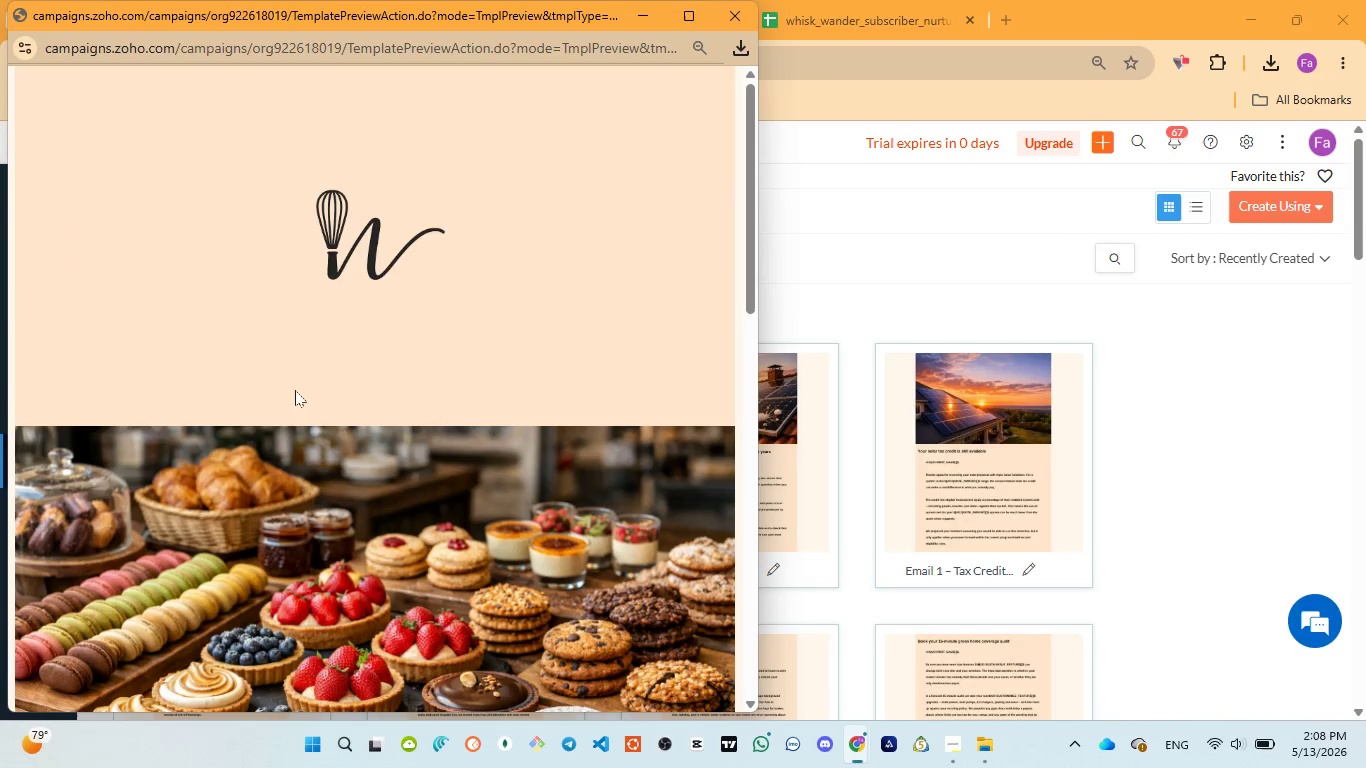 
left_click([354, 266])
 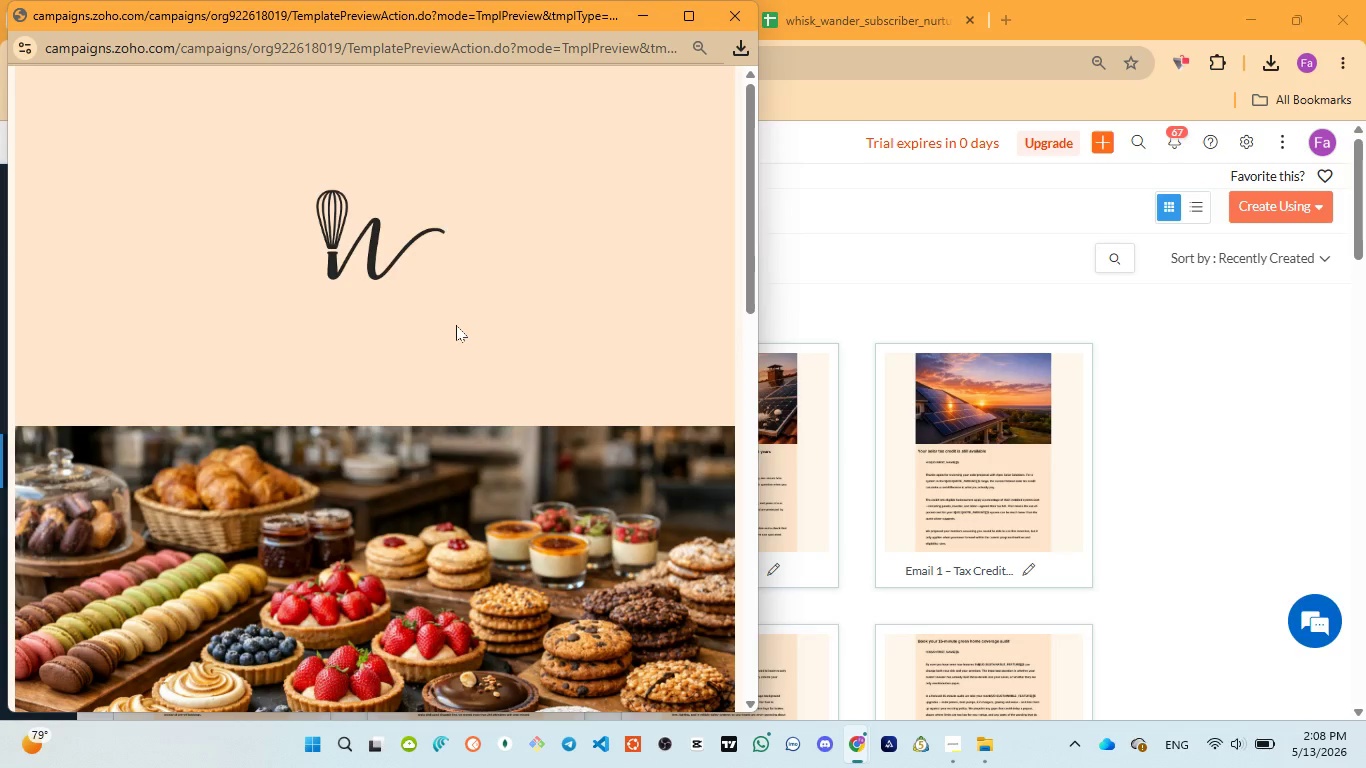 
wait(10.28)
 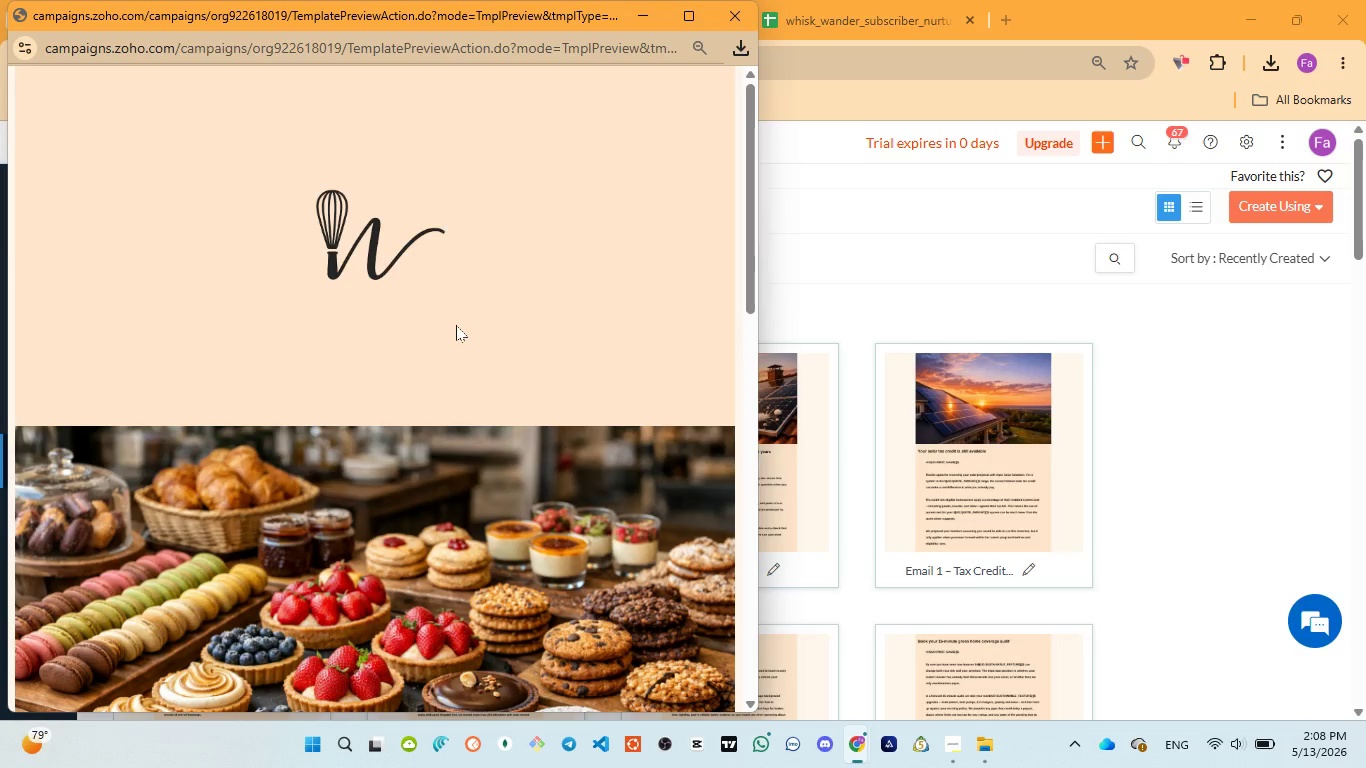 
scroll: coordinate [521, 454], scroll_direction: down, amount: 5.0
 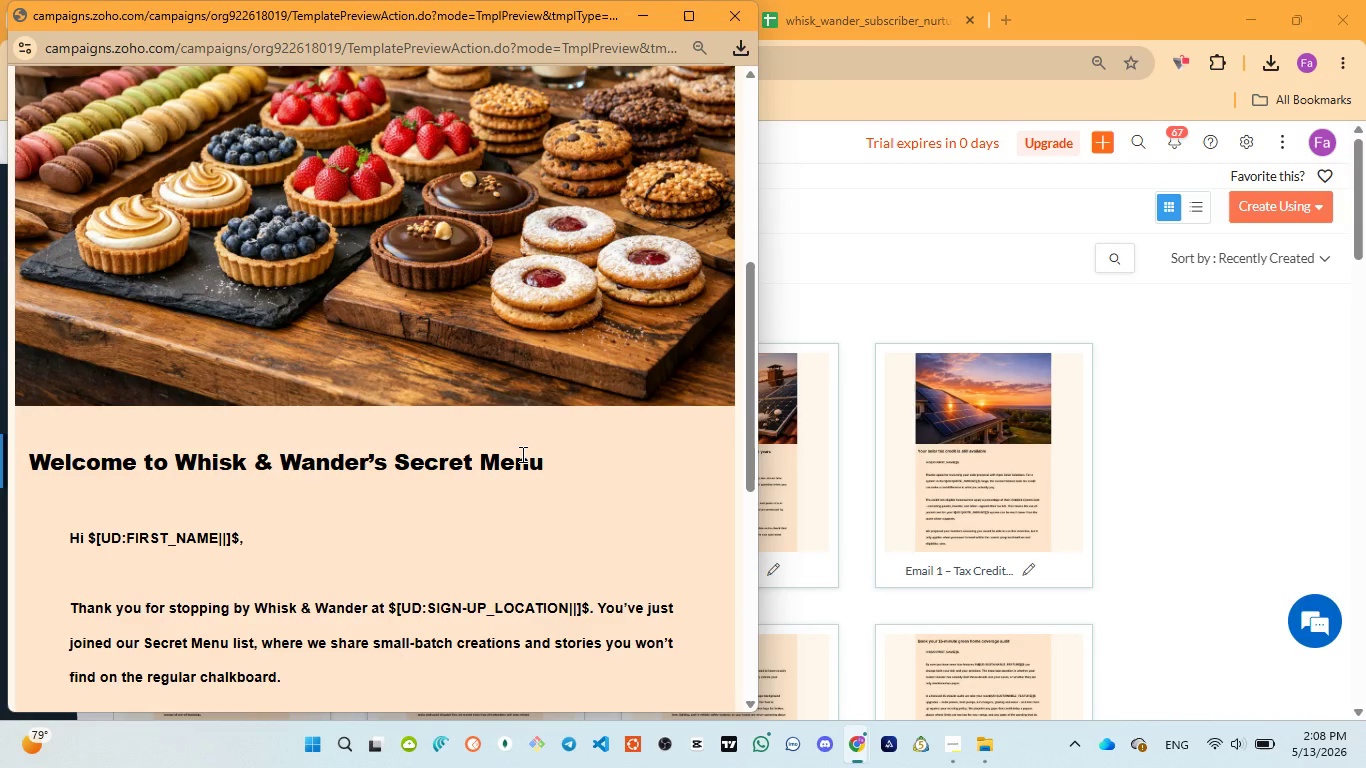 
scroll: coordinate [521, 454], scroll_direction: down, amount: 2.0
 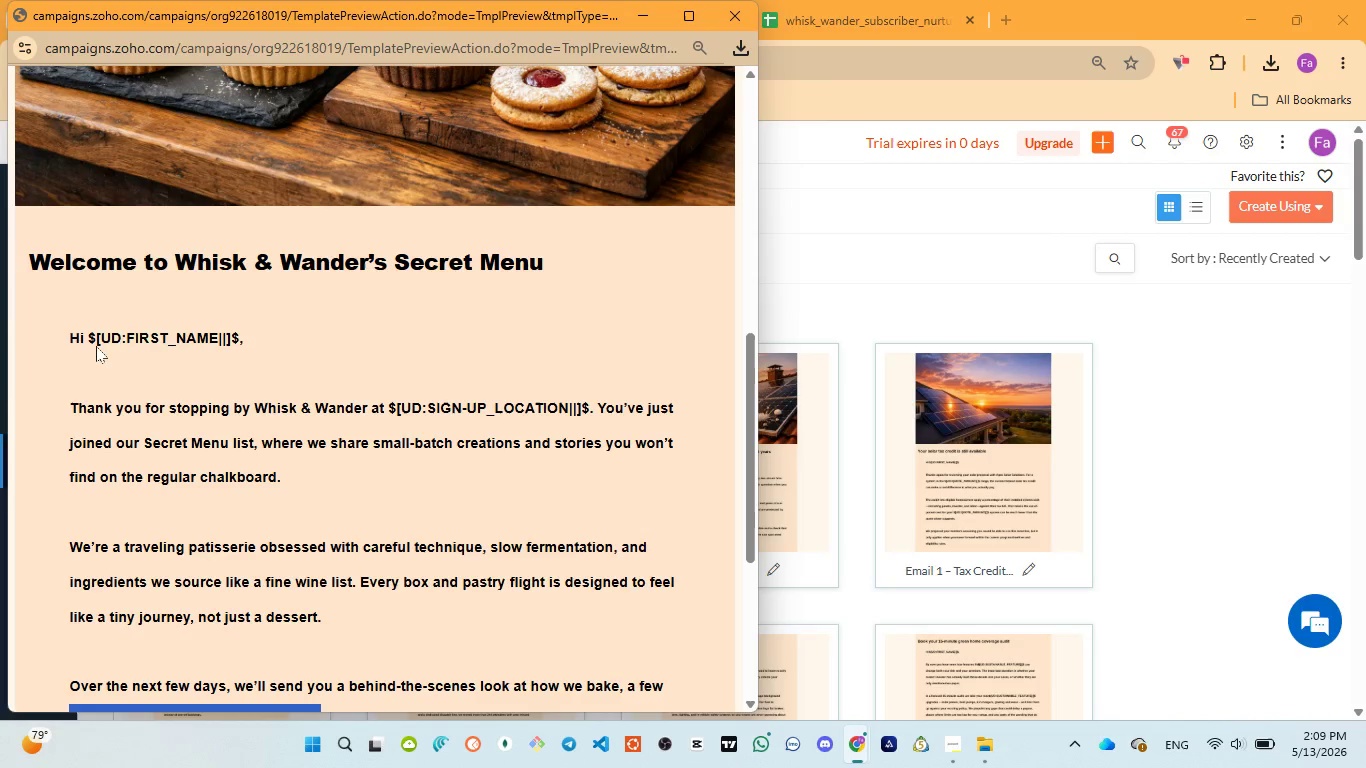 
wait(25.93)
 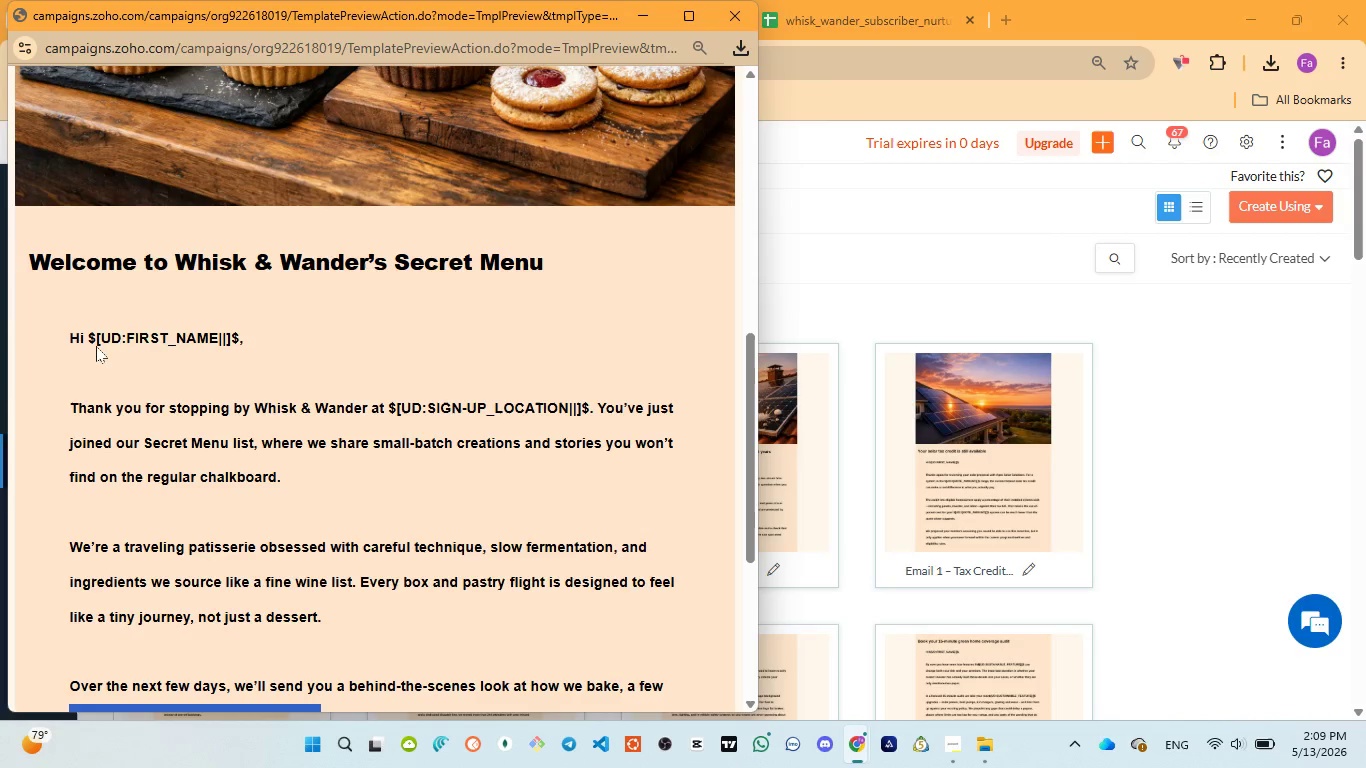 
left_click_drag(start_coordinate=[90, 337], to_coordinate=[236, 333])
 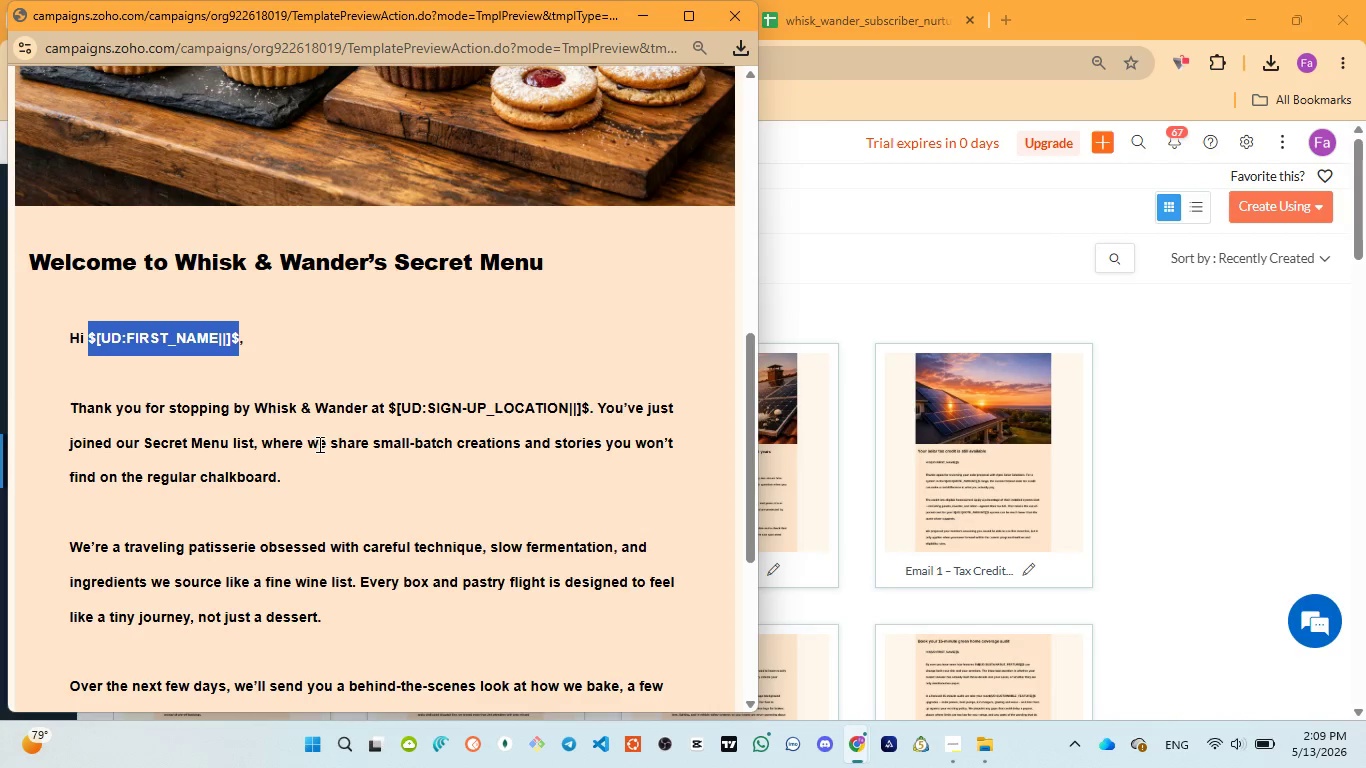 
wait(5.11)
 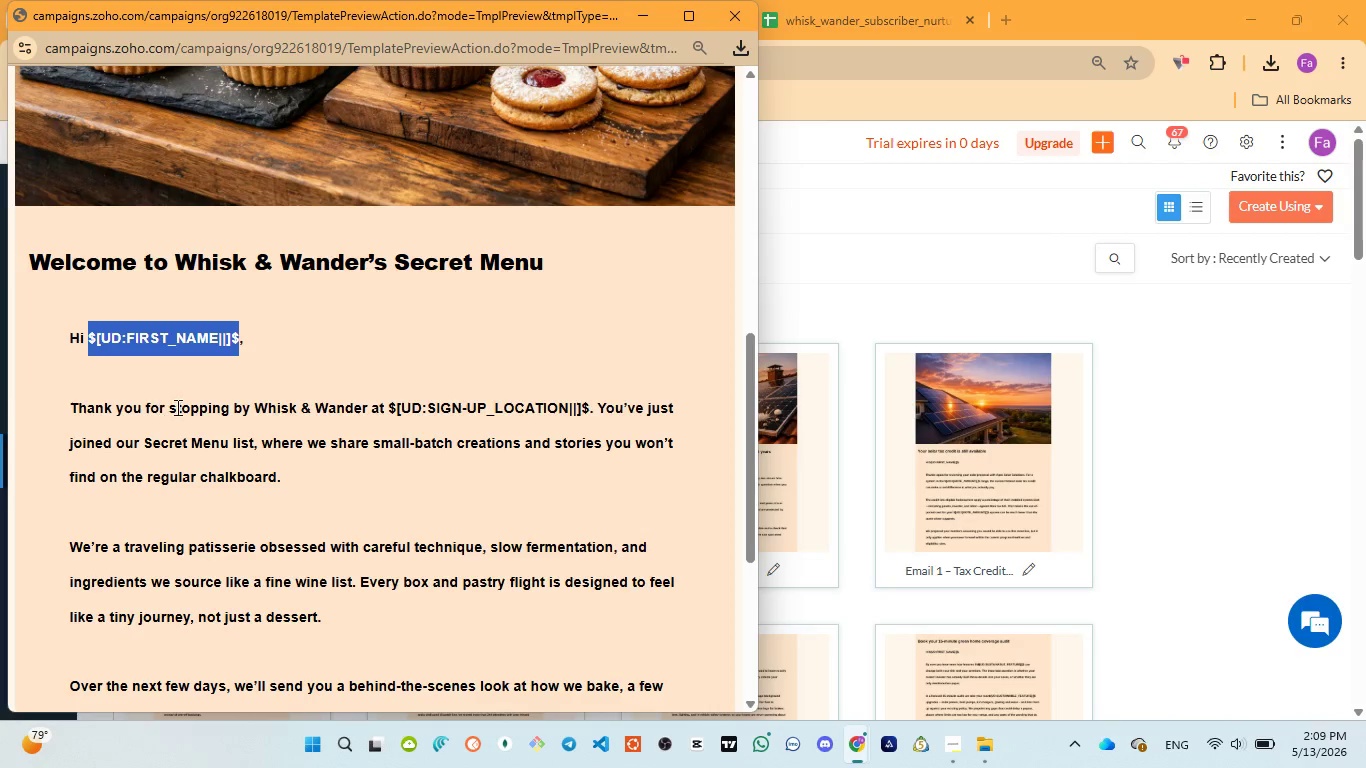 
left_click_drag(start_coordinate=[389, 404], to_coordinate=[589, 392])
 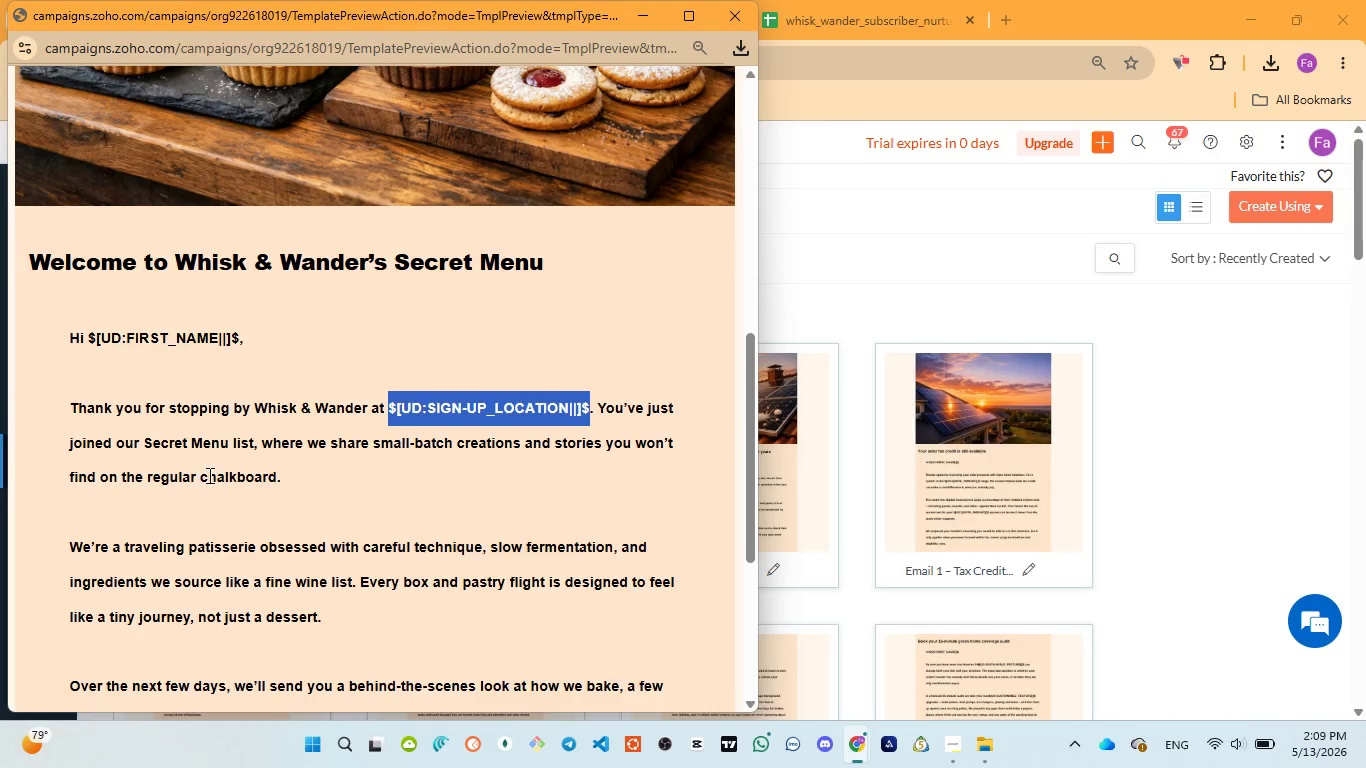 
scroll: coordinate [219, 490], scroll_direction: down, amount: 2.0
 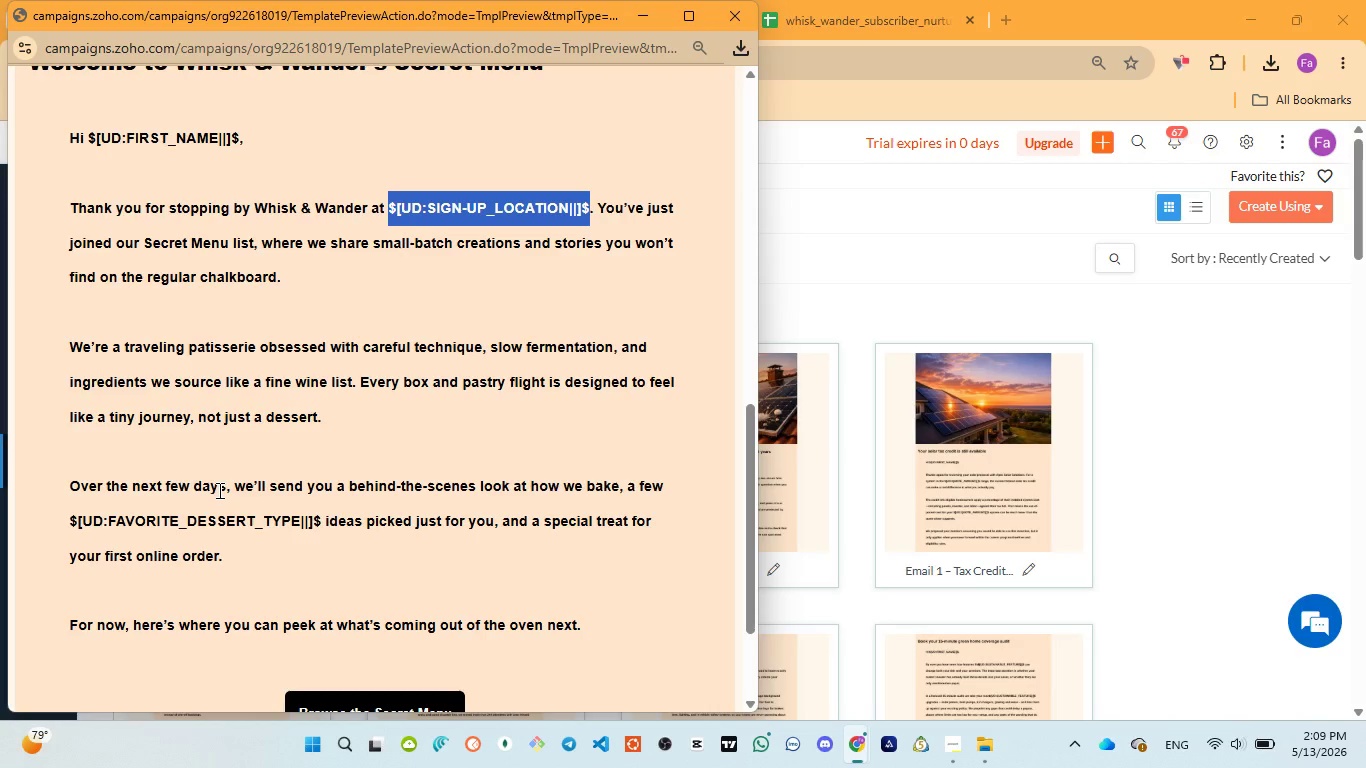 
wait(26.54)
 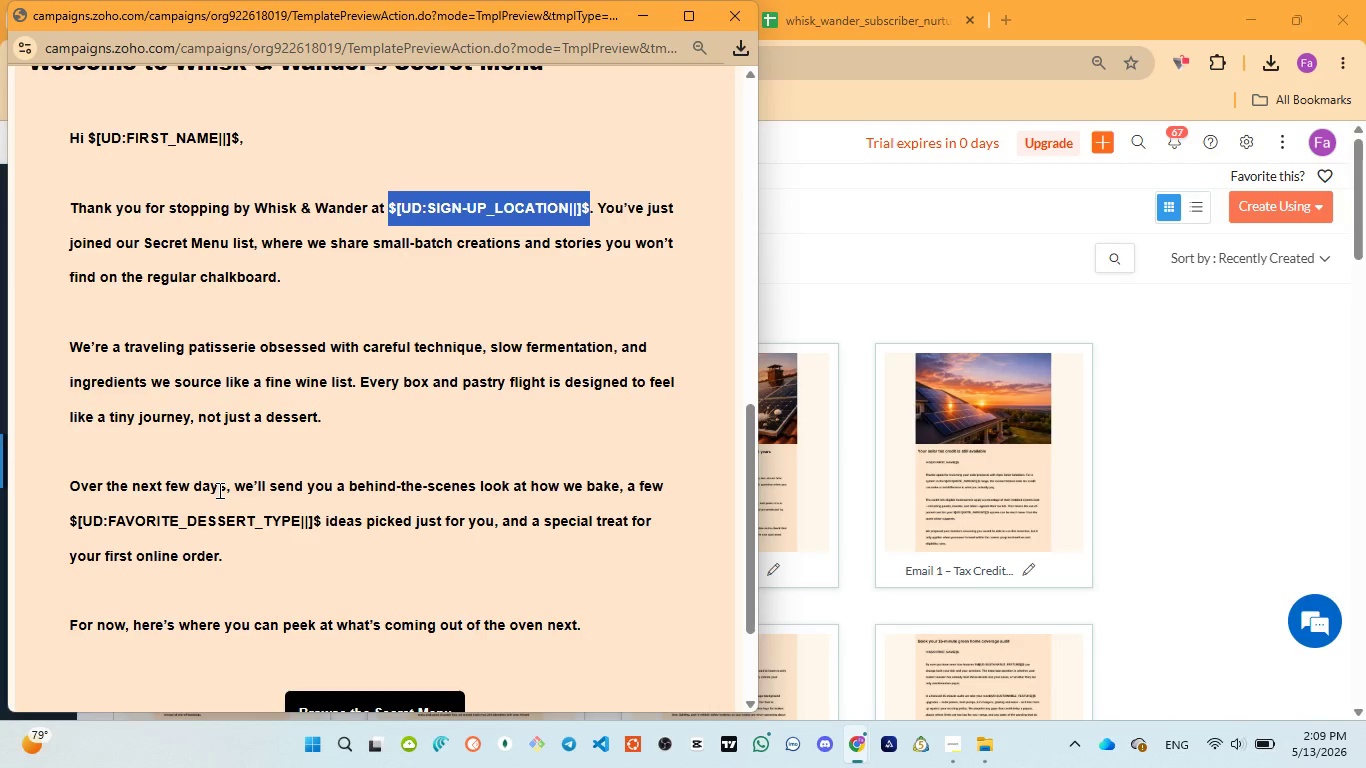 
scroll: coordinate [164, 364], scroll_direction: down, amount: 1.0
 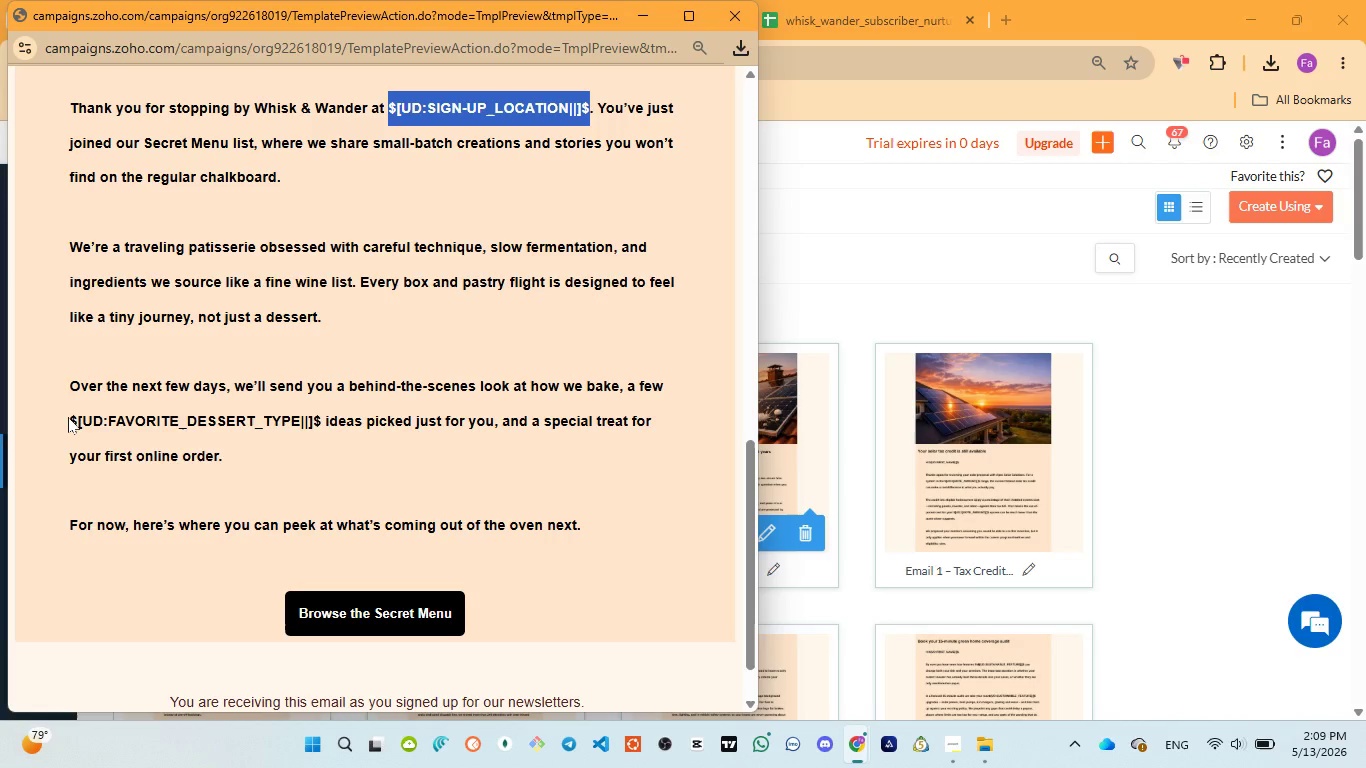 
left_click_drag(start_coordinate=[69, 417], to_coordinate=[319, 417])
 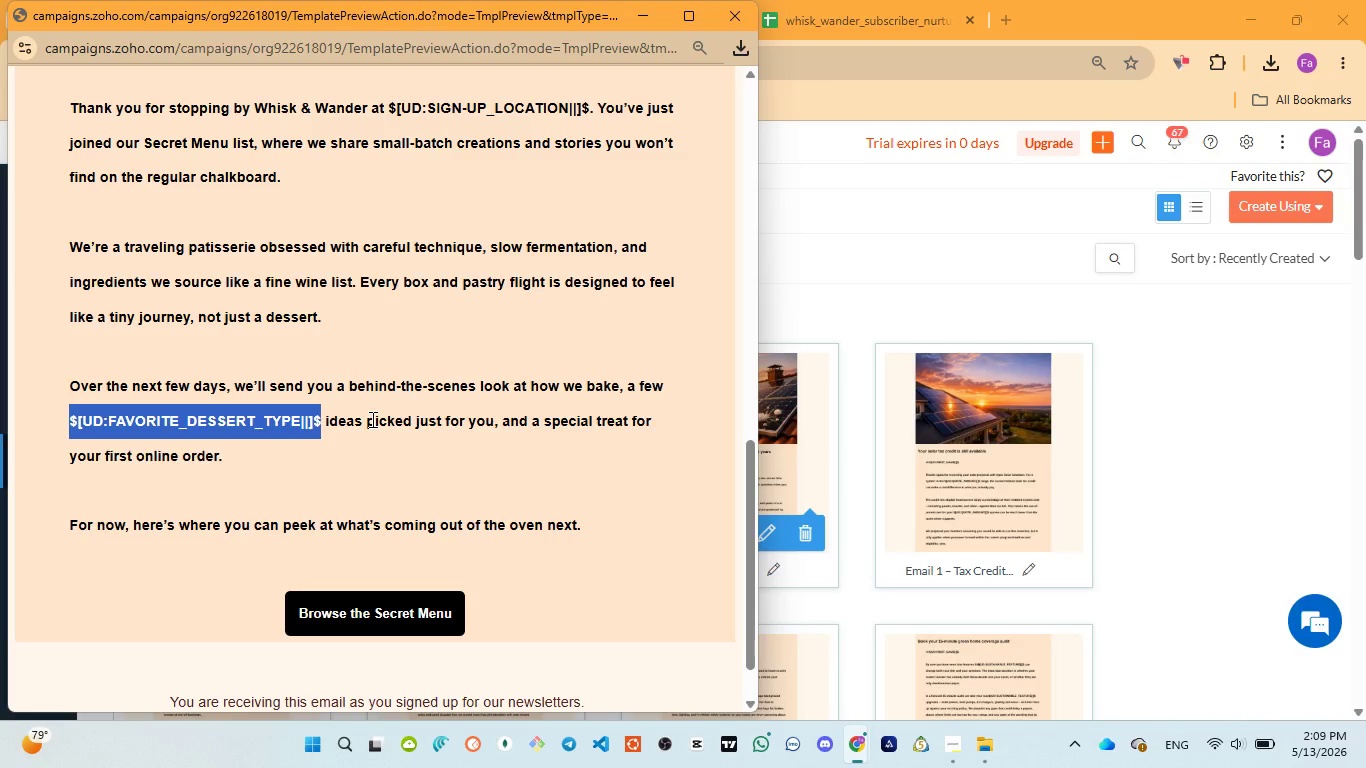 
scroll: coordinate [441, 421], scroll_direction: down, amount: 2.0
 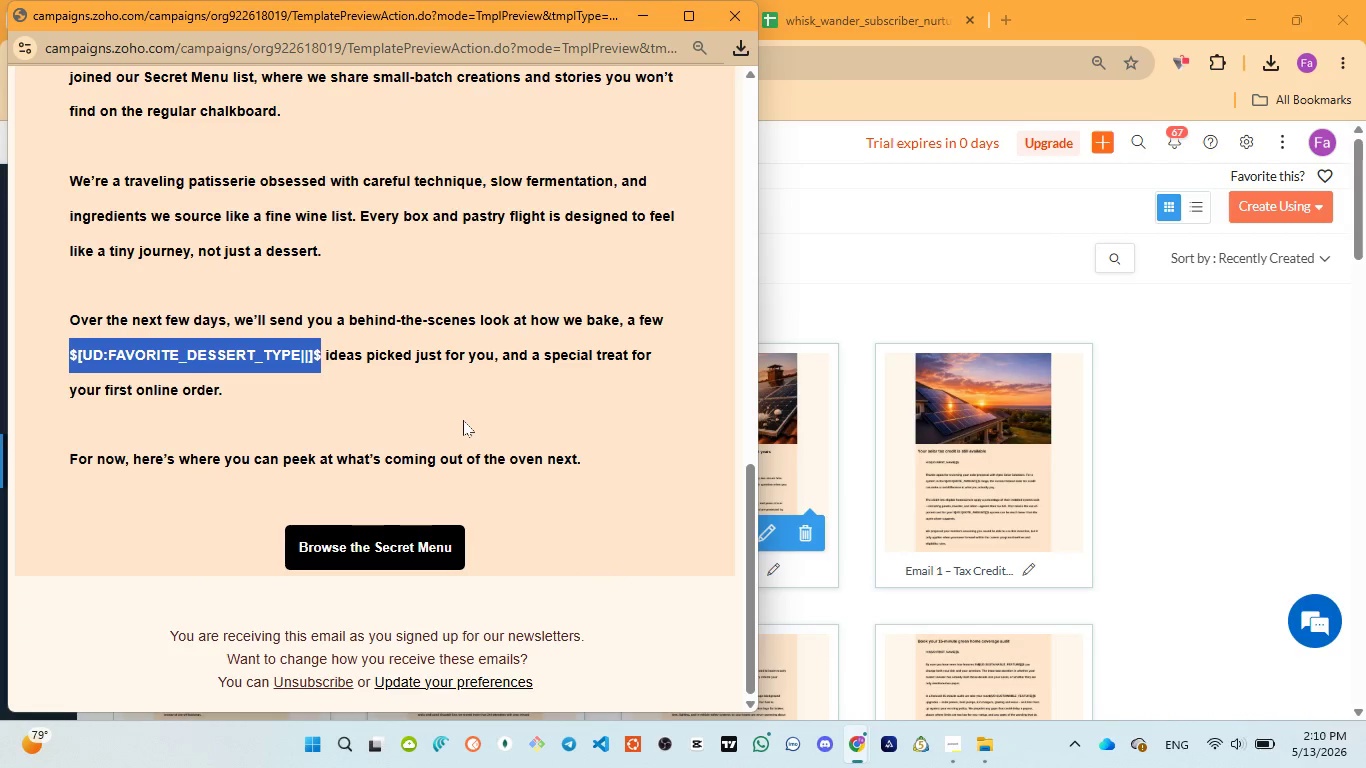 
scroll: coordinate [463, 420], scroll_direction: up, amount: 11.0
 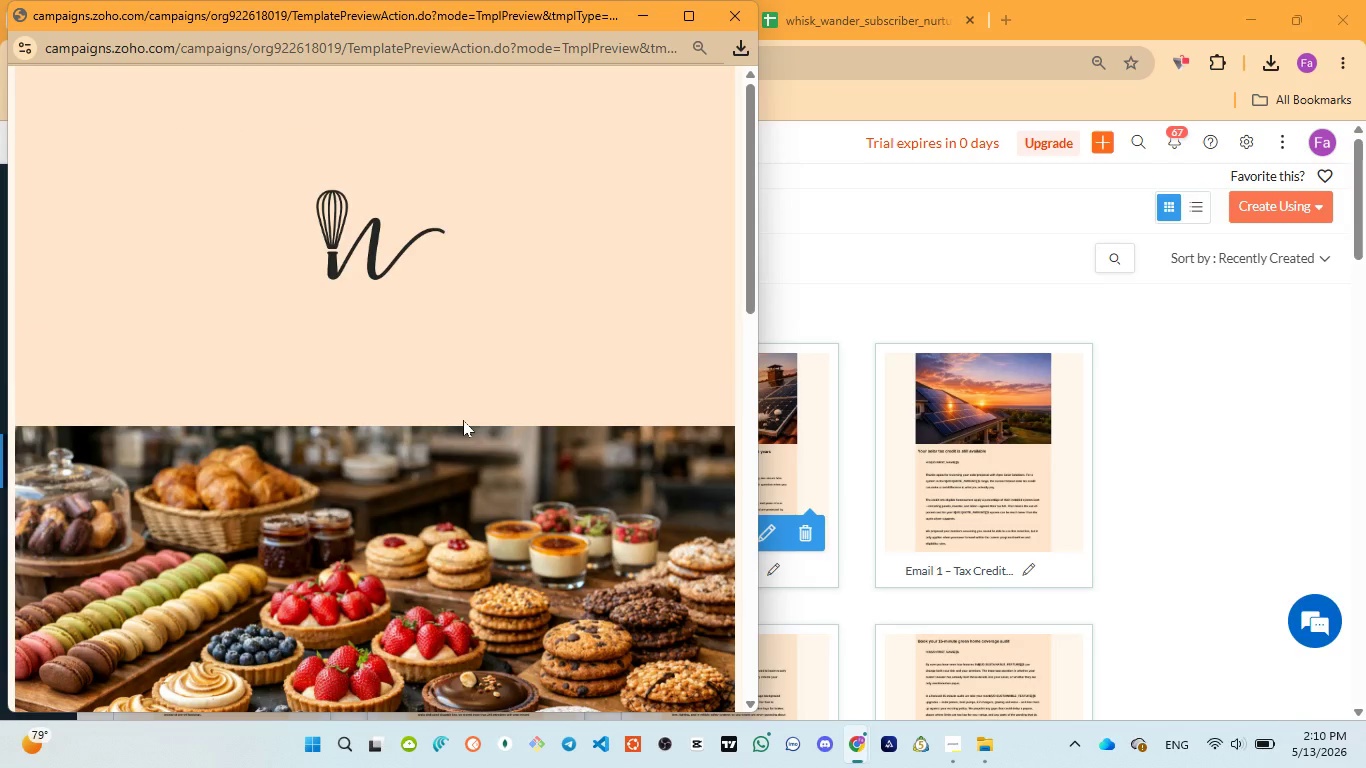 
scroll: coordinate [464, 421], scroll_direction: down, amount: 5.0
 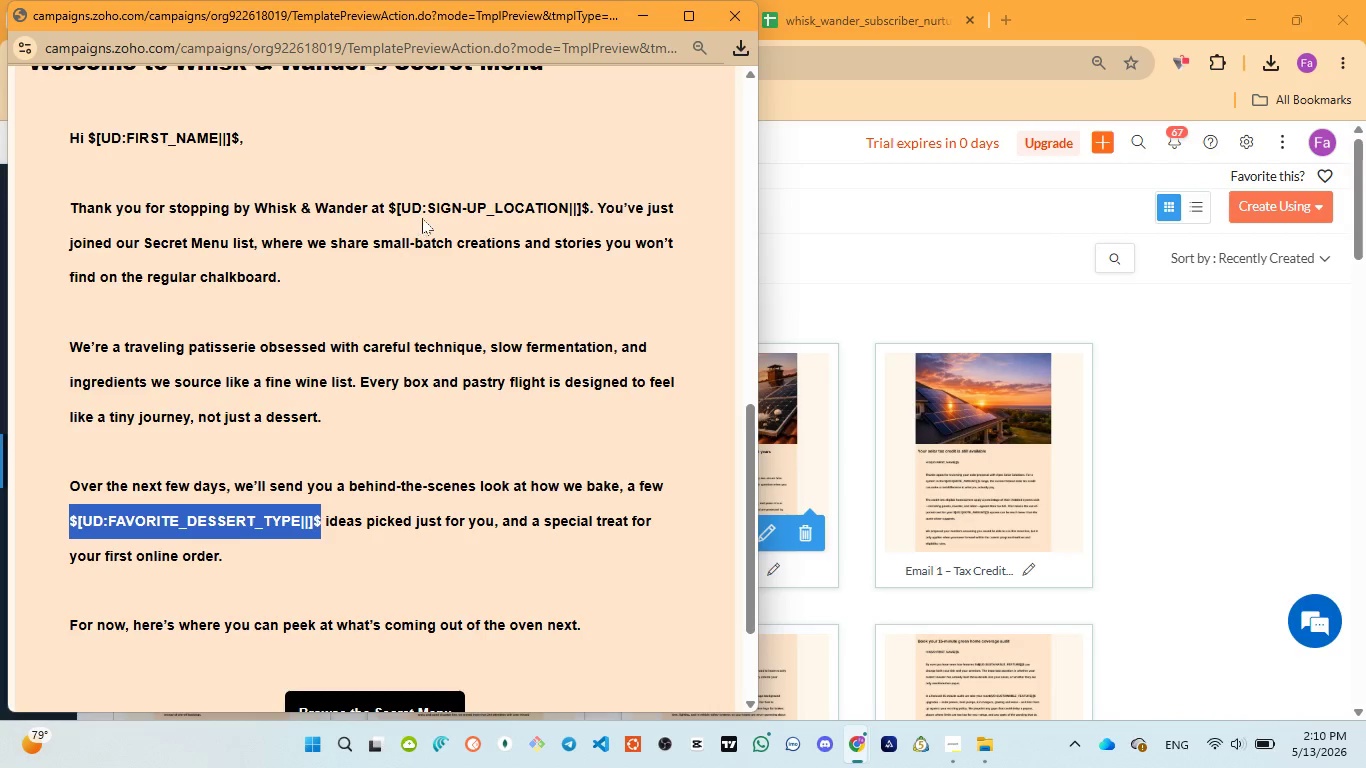 
wait(5.52)
 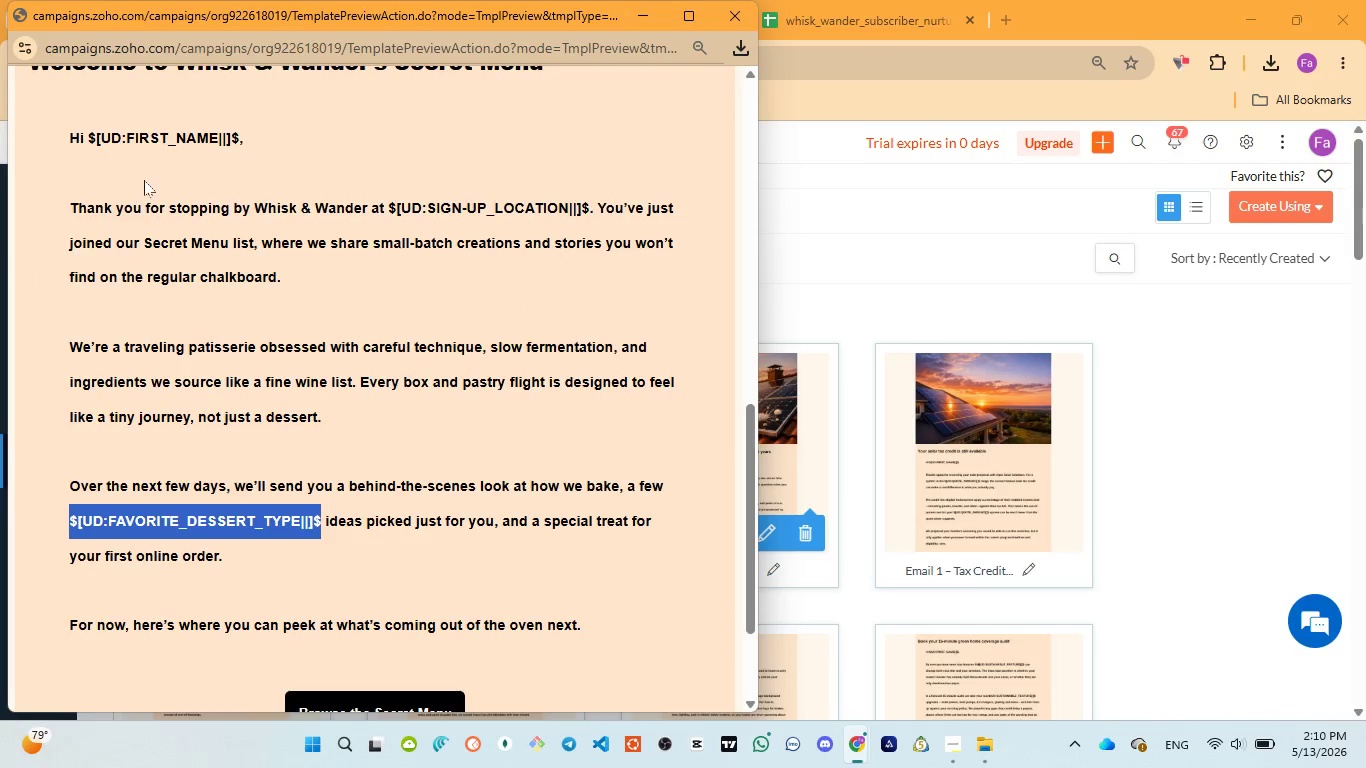 
left_click_drag(start_coordinate=[390, 207], to_coordinate=[589, 199])
 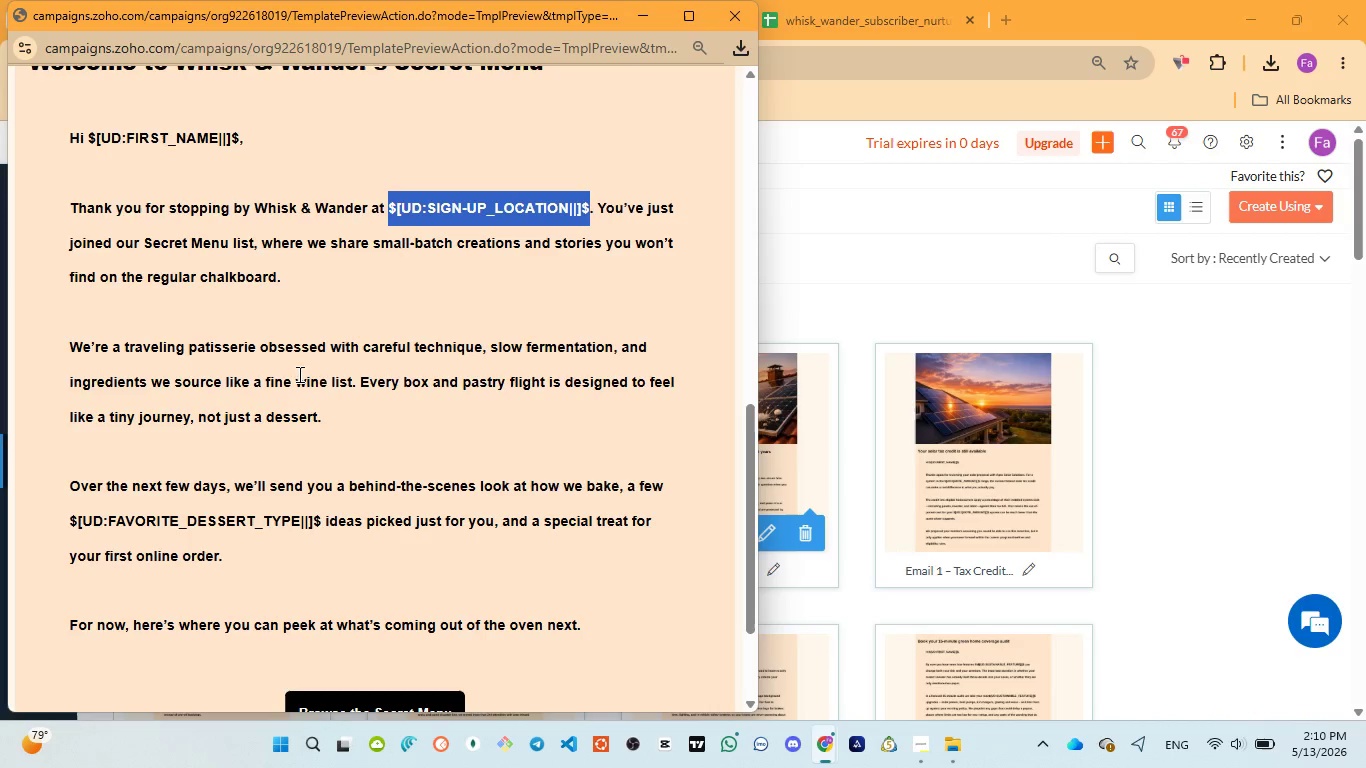 
scroll: coordinate [374, 386], scroll_direction: down, amount: 1.0
 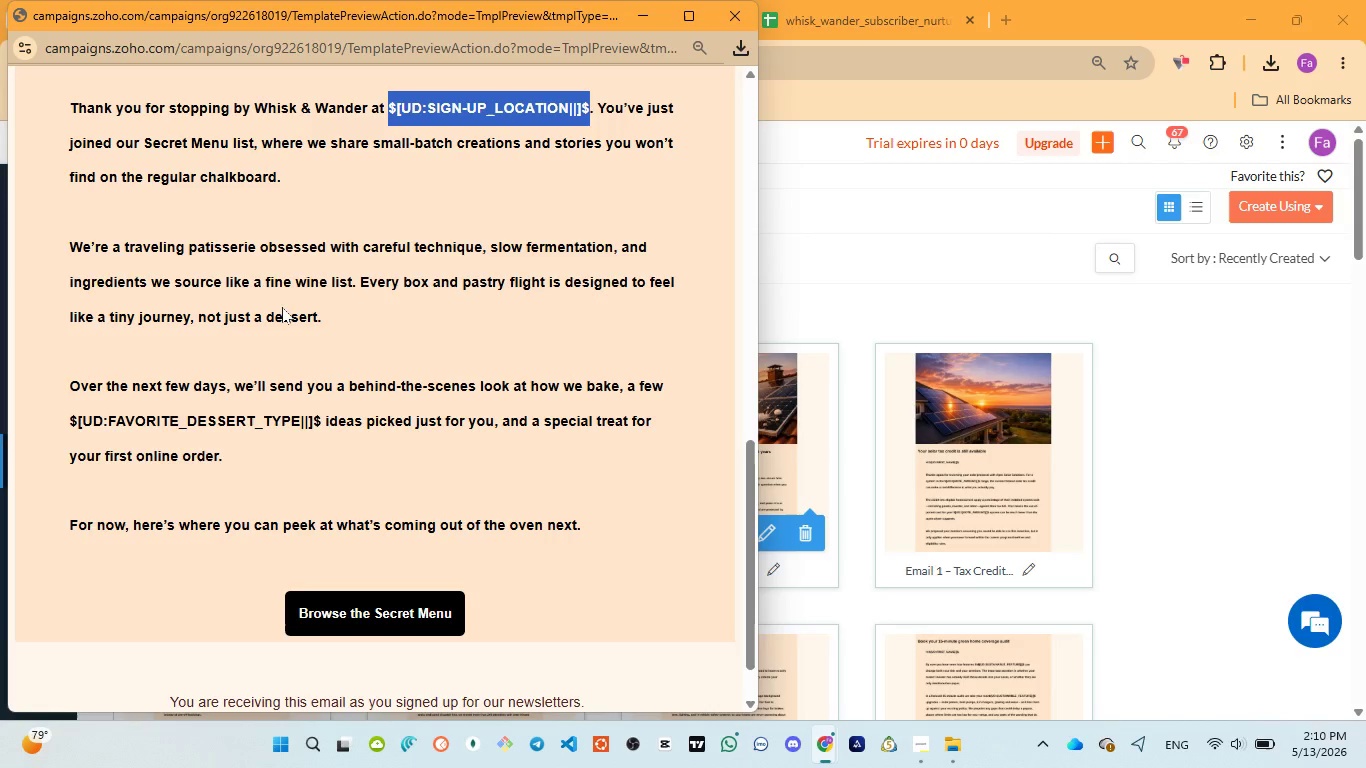 
wait(8.81)
 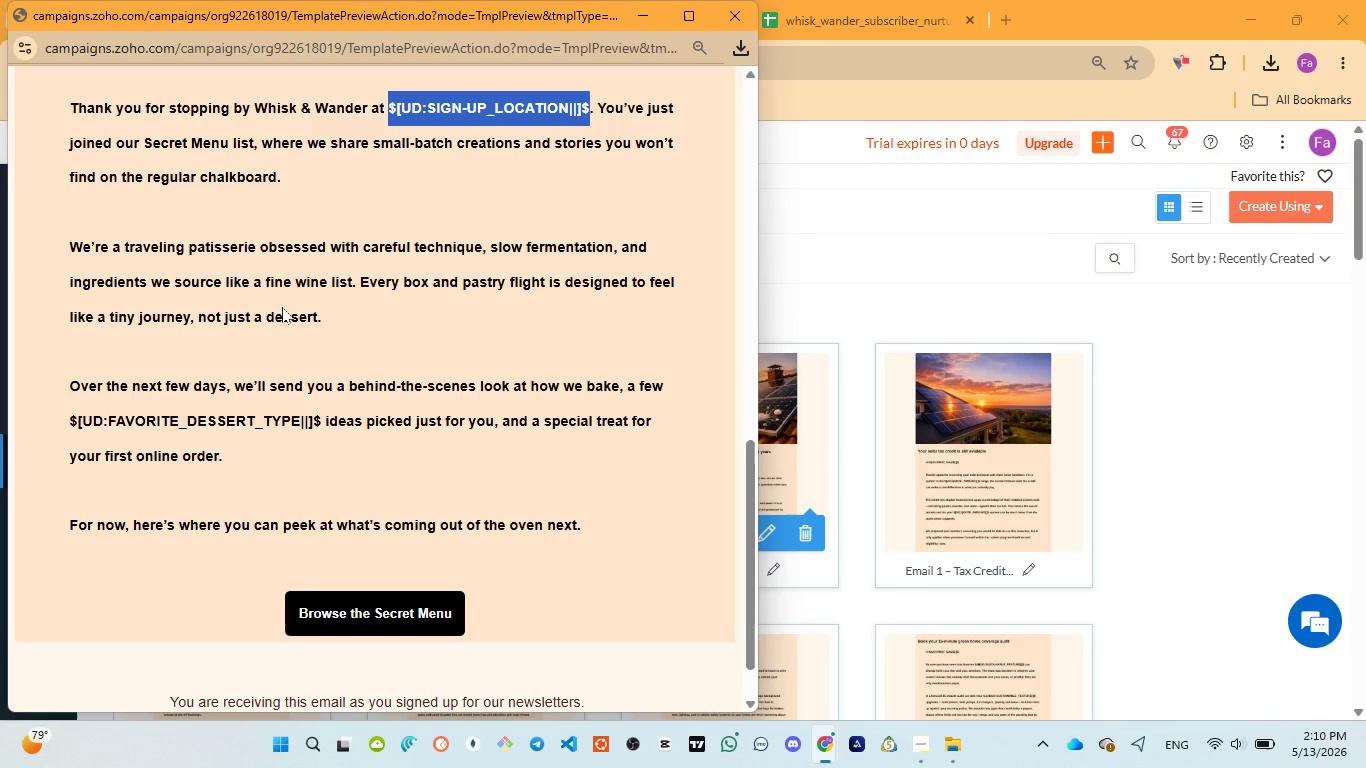 
scroll: coordinate [427, 450], scroll_direction: down, amount: 2.0
 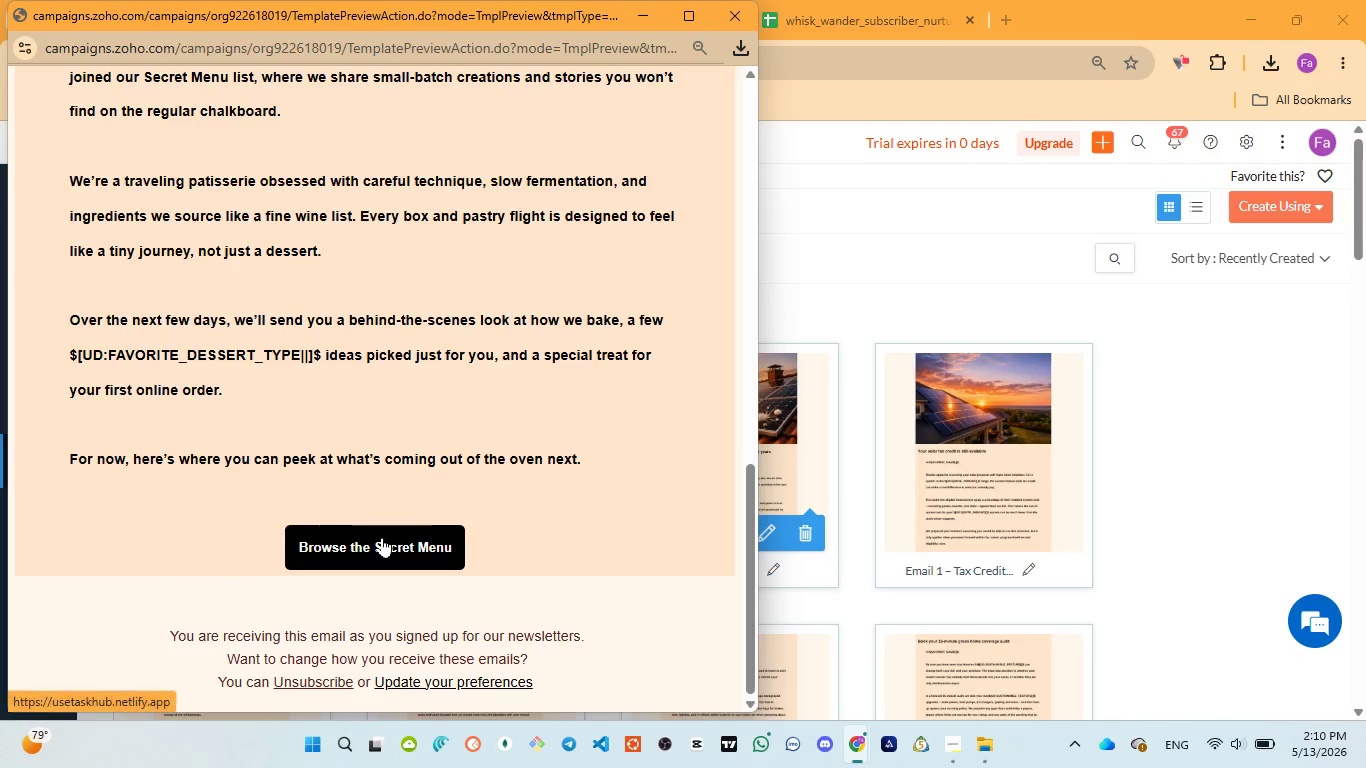 
left_click([380, 537])
 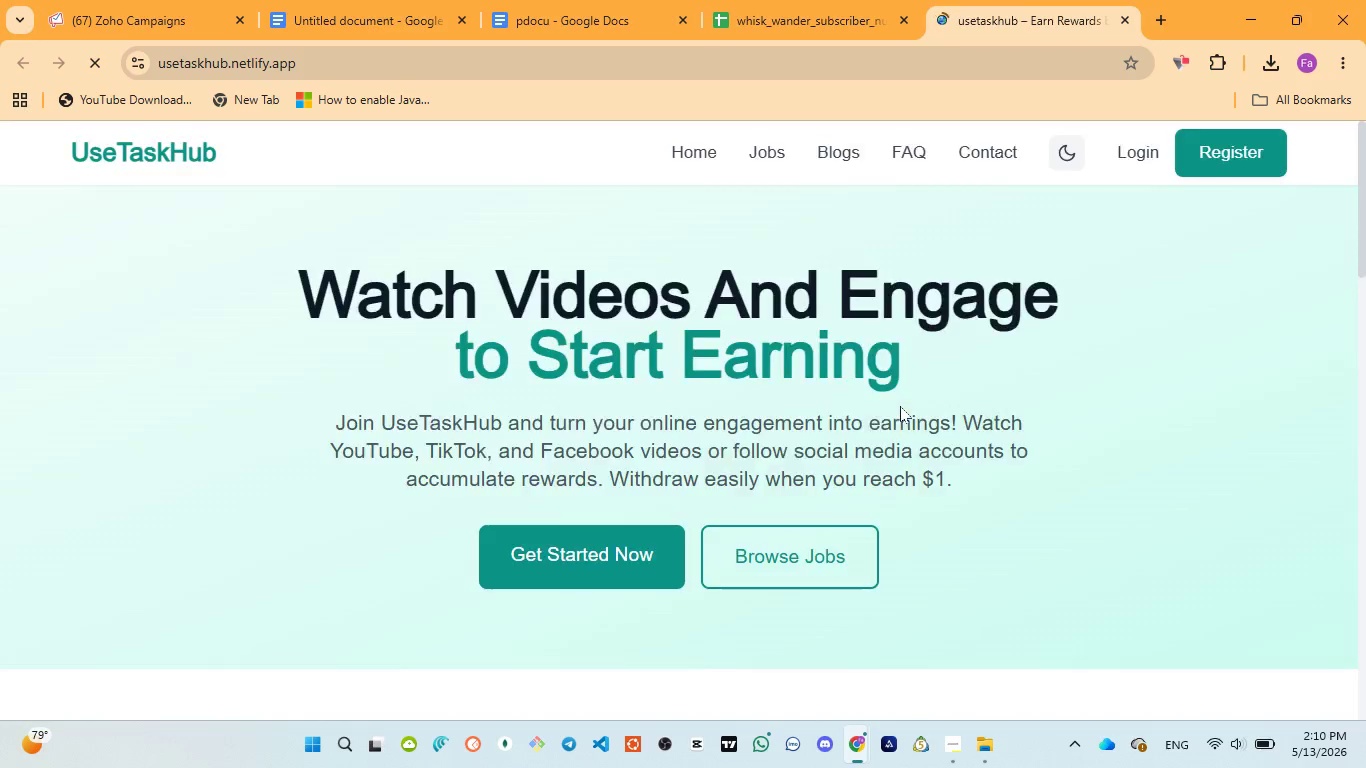 
wait(6.97)
 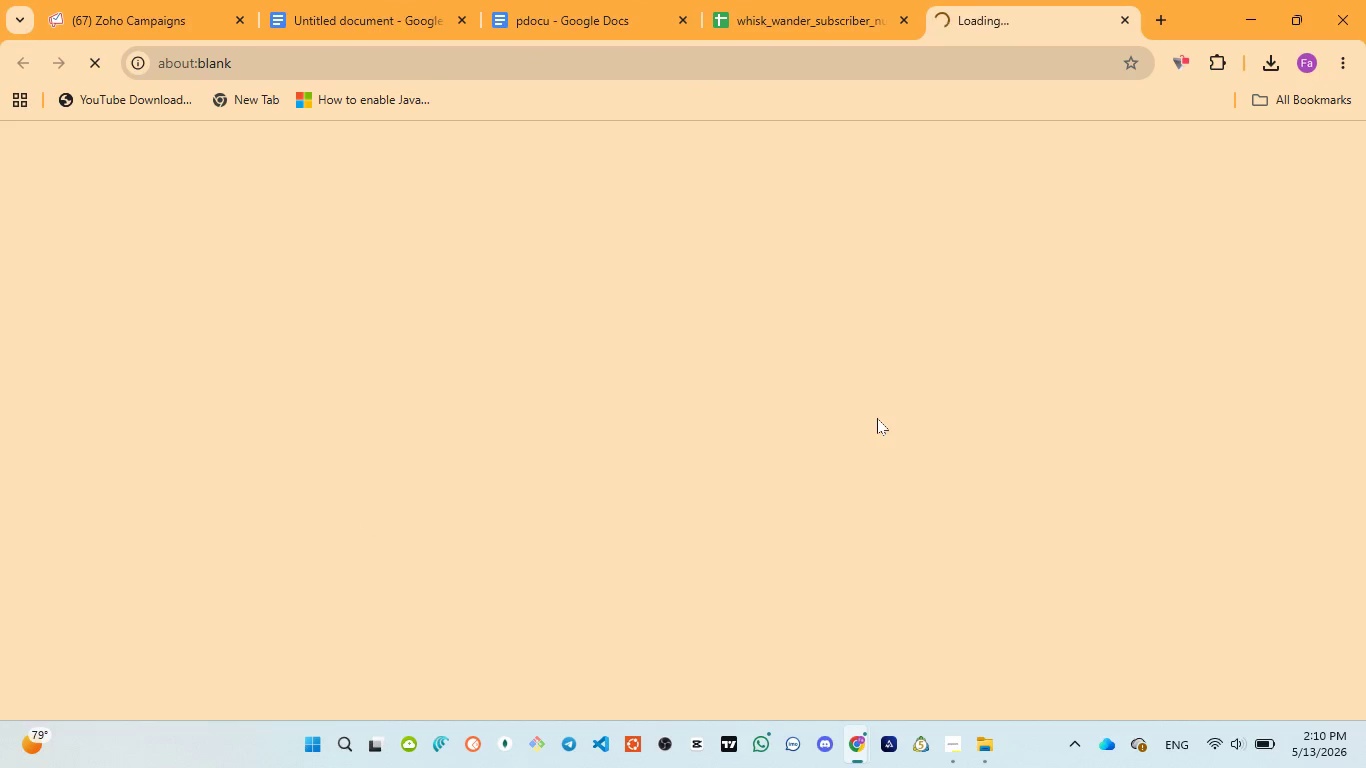 
left_click([1125, 22])
 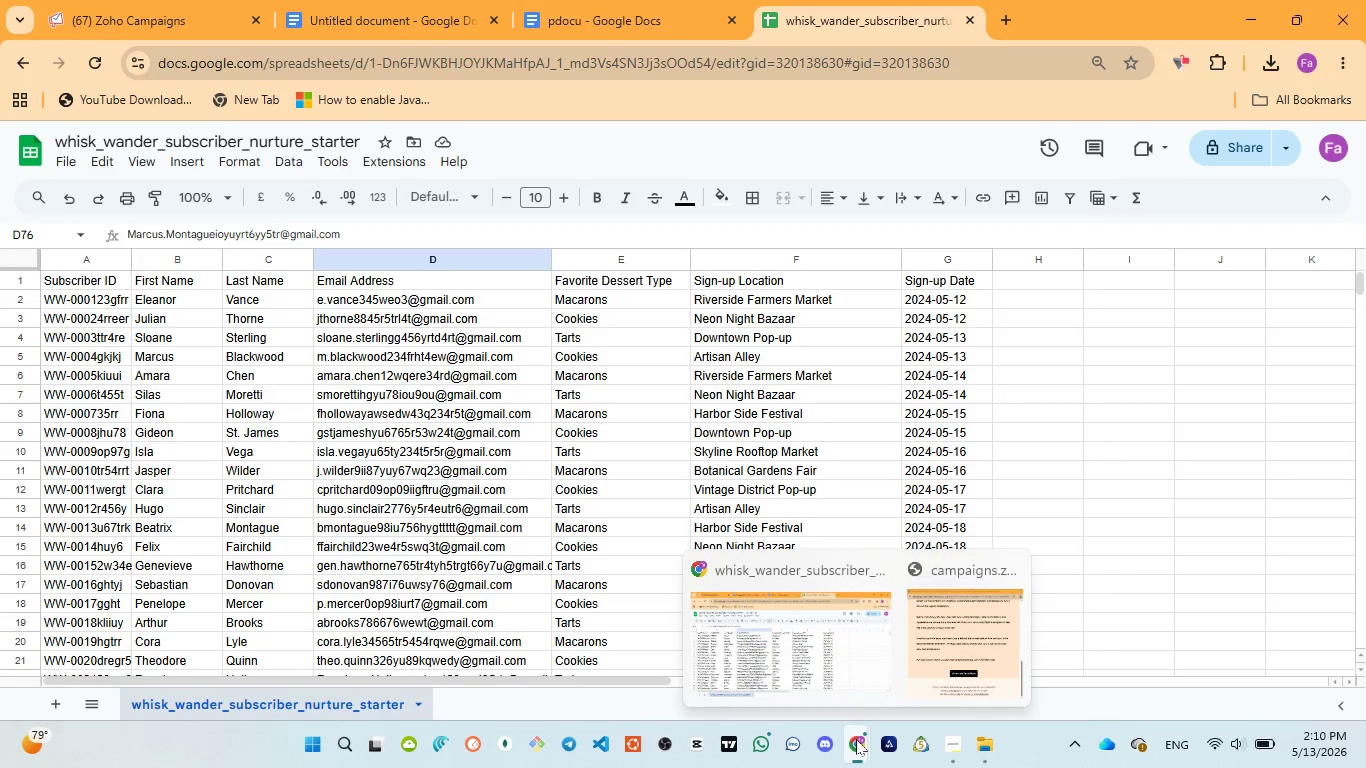 
left_click([925, 648])
 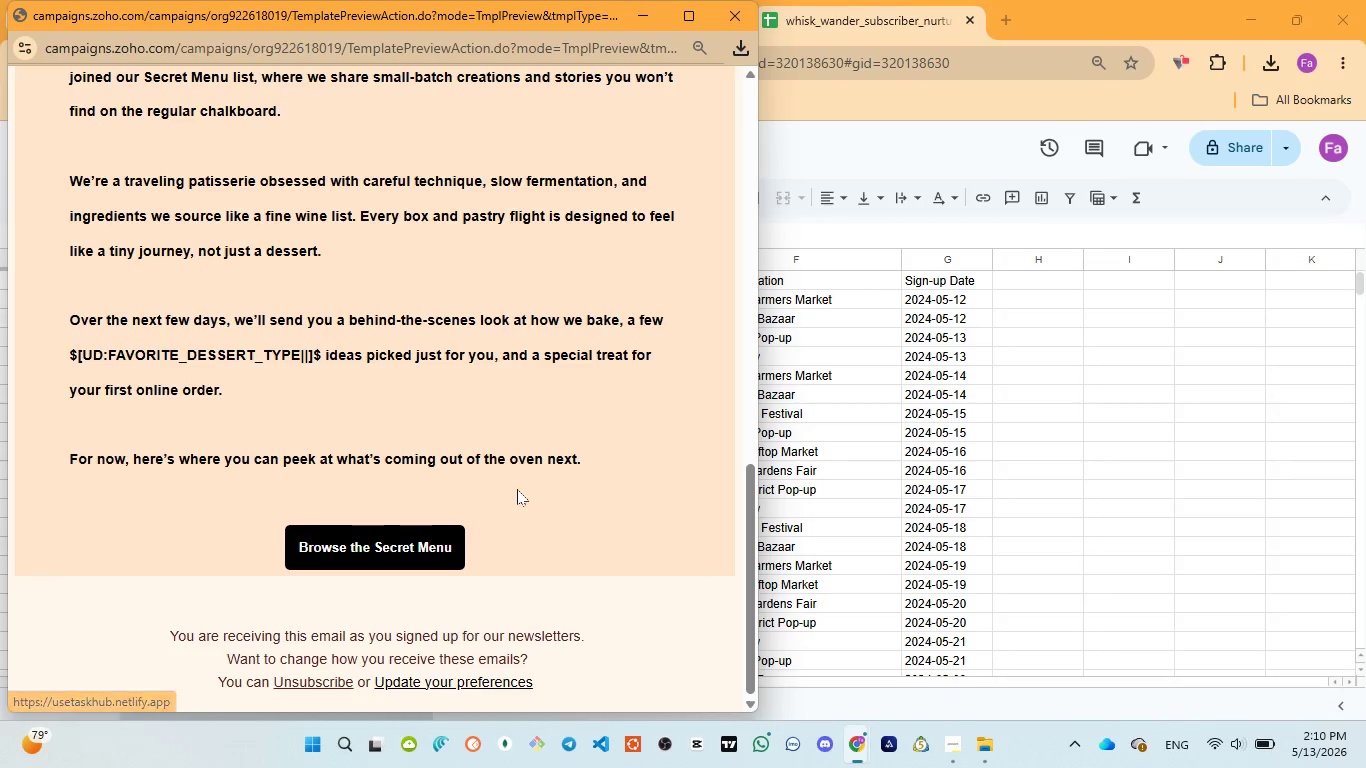 
scroll: coordinate [517, 489], scroll_direction: down, amount: 2.0
 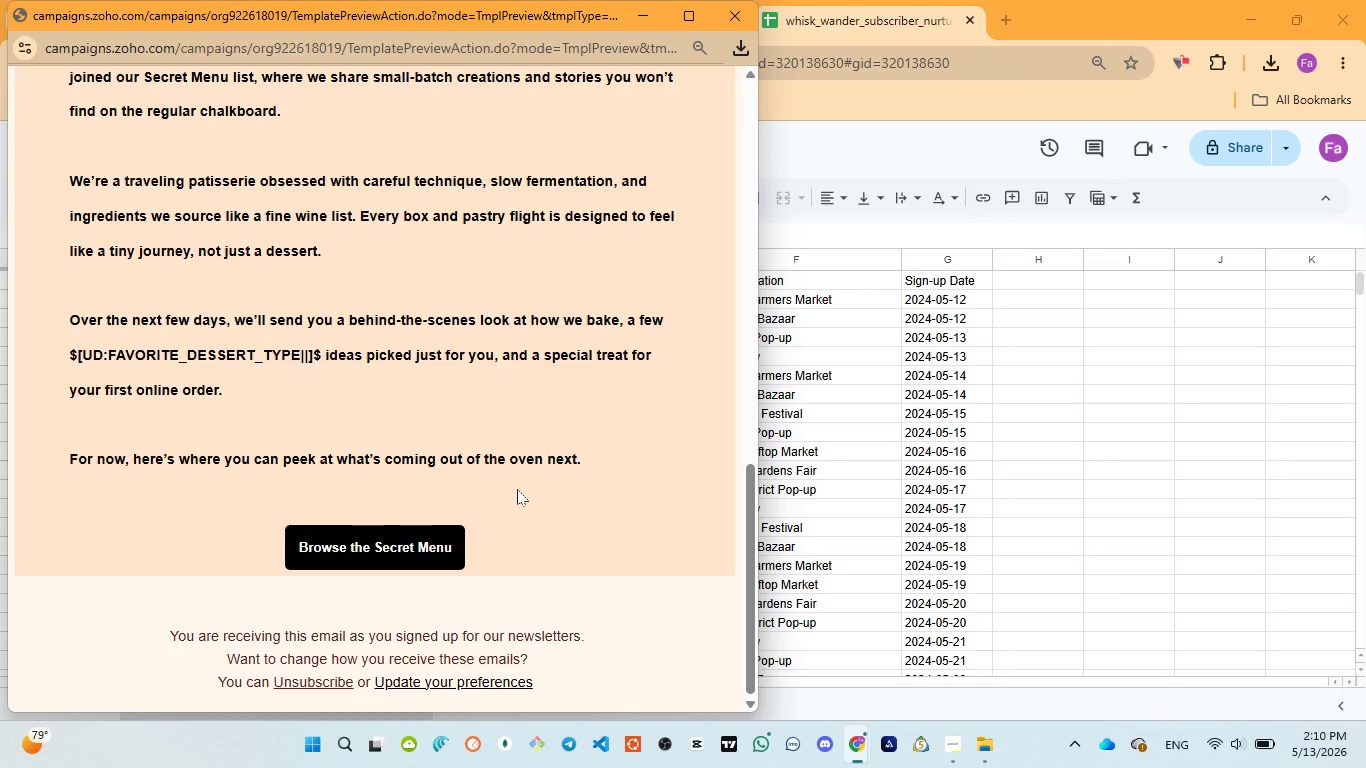 
scroll: coordinate [457, 332], scroll_direction: up, amount: 22.0
 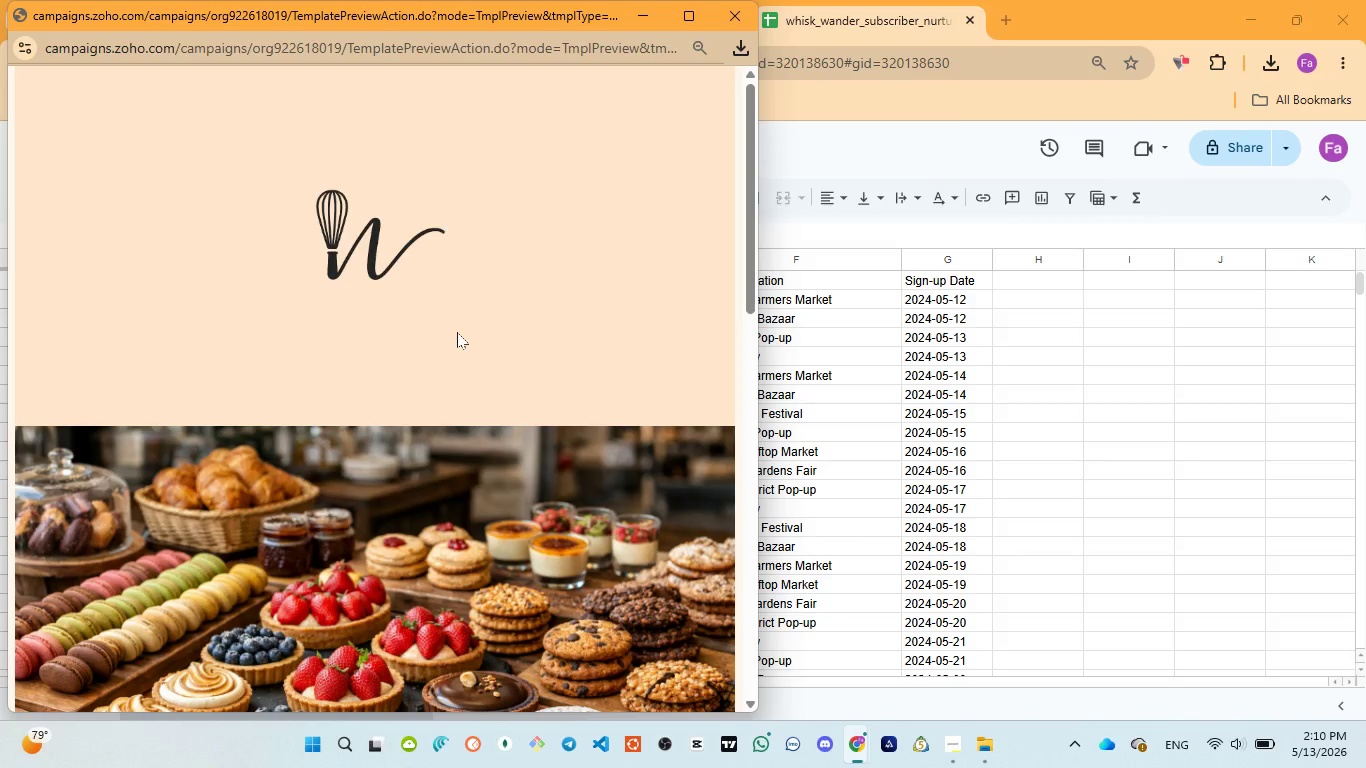 
scroll: coordinate [457, 332], scroll_direction: down, amount: 1.0
 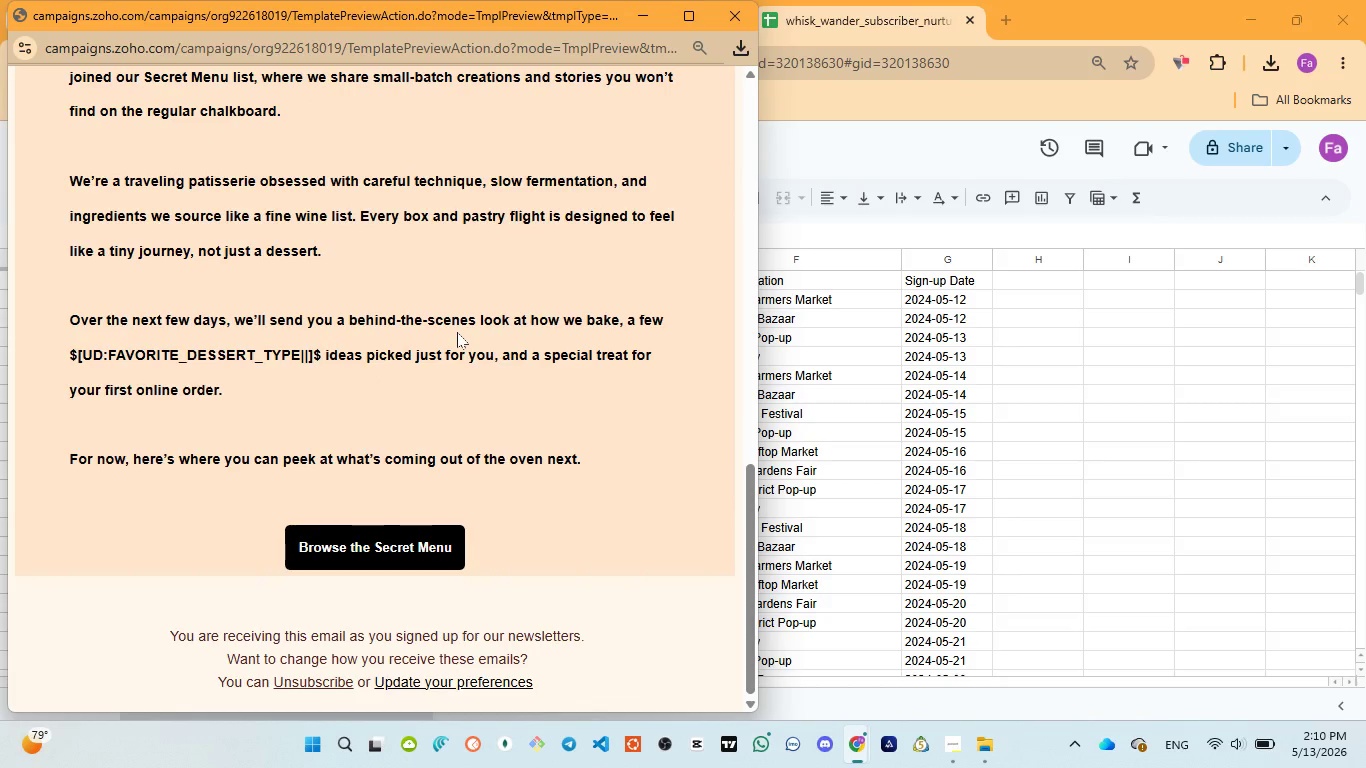 
left_click([735, 7])
 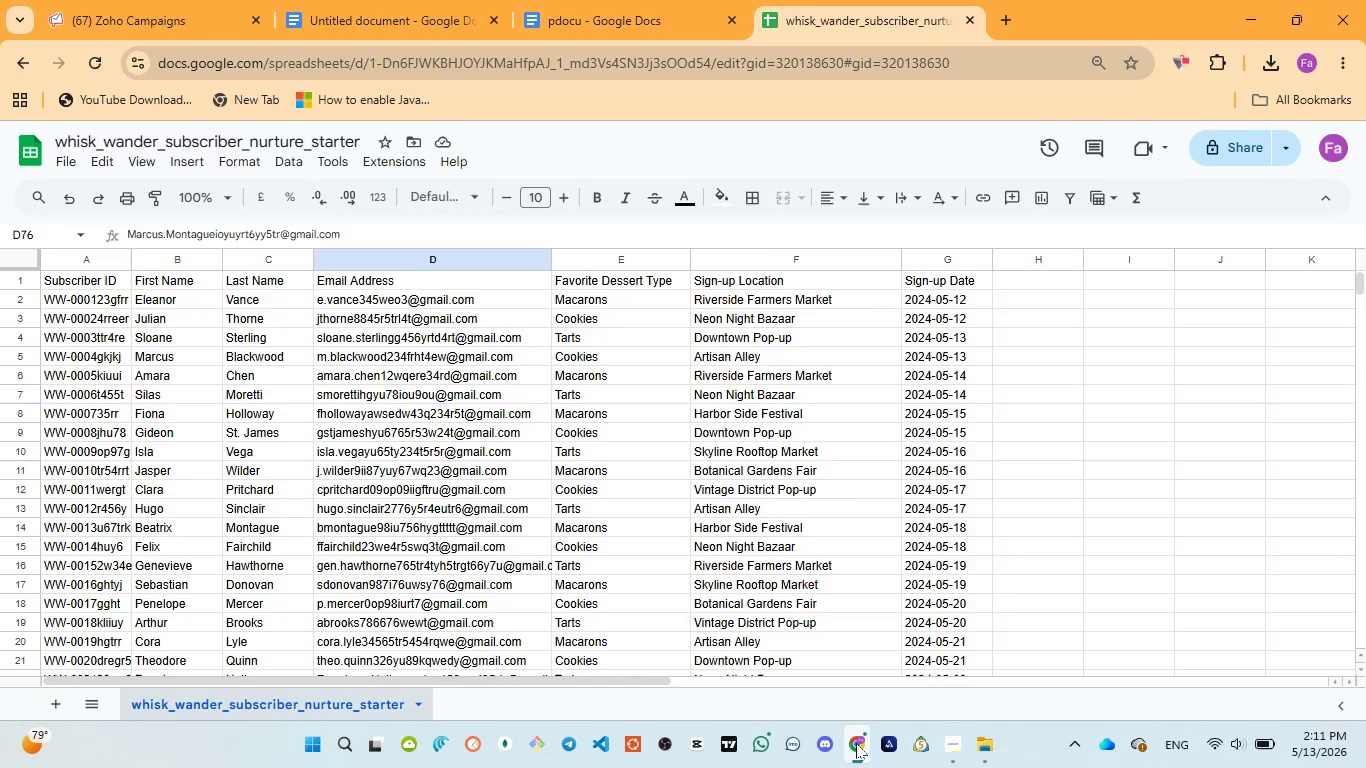 
left_click([835, 669])
 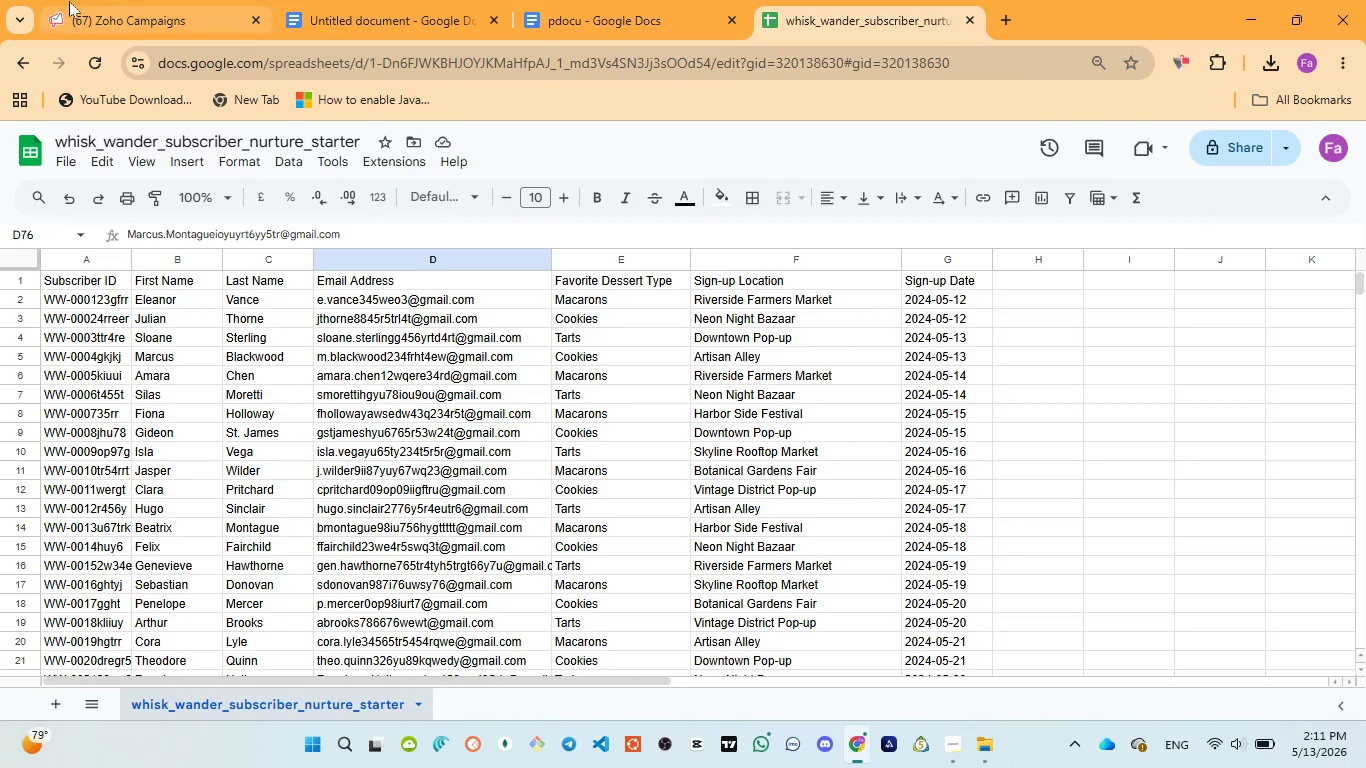 
left_click([72, 0])
 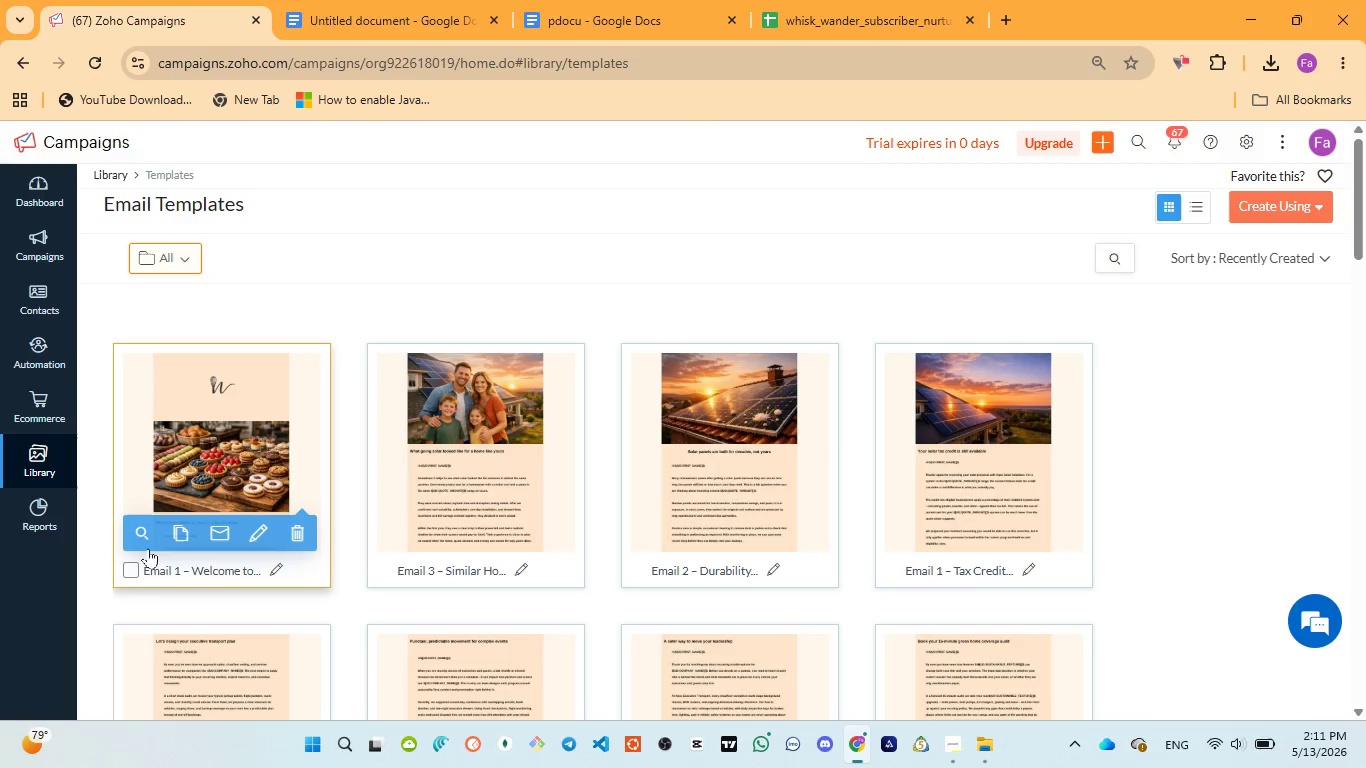 
wait(6.77)
 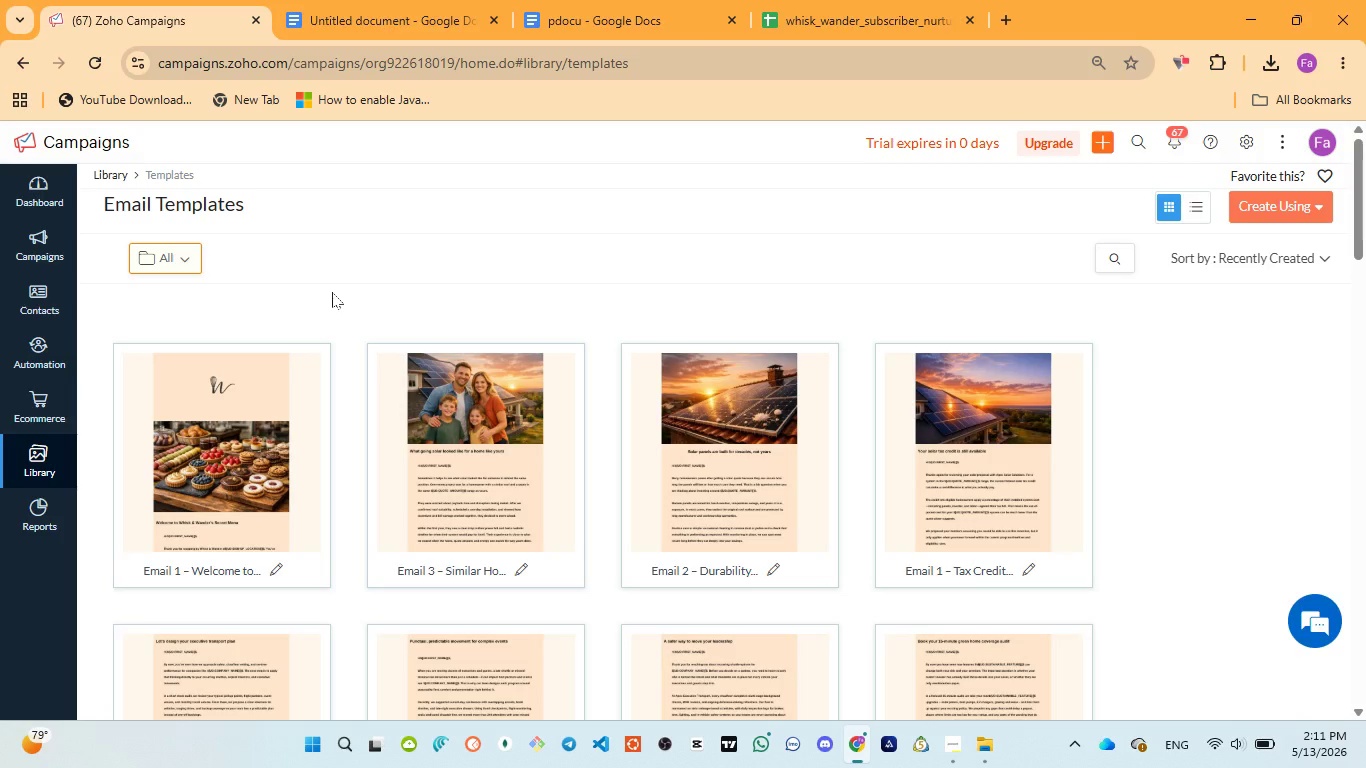 
left_click([139, 533])
 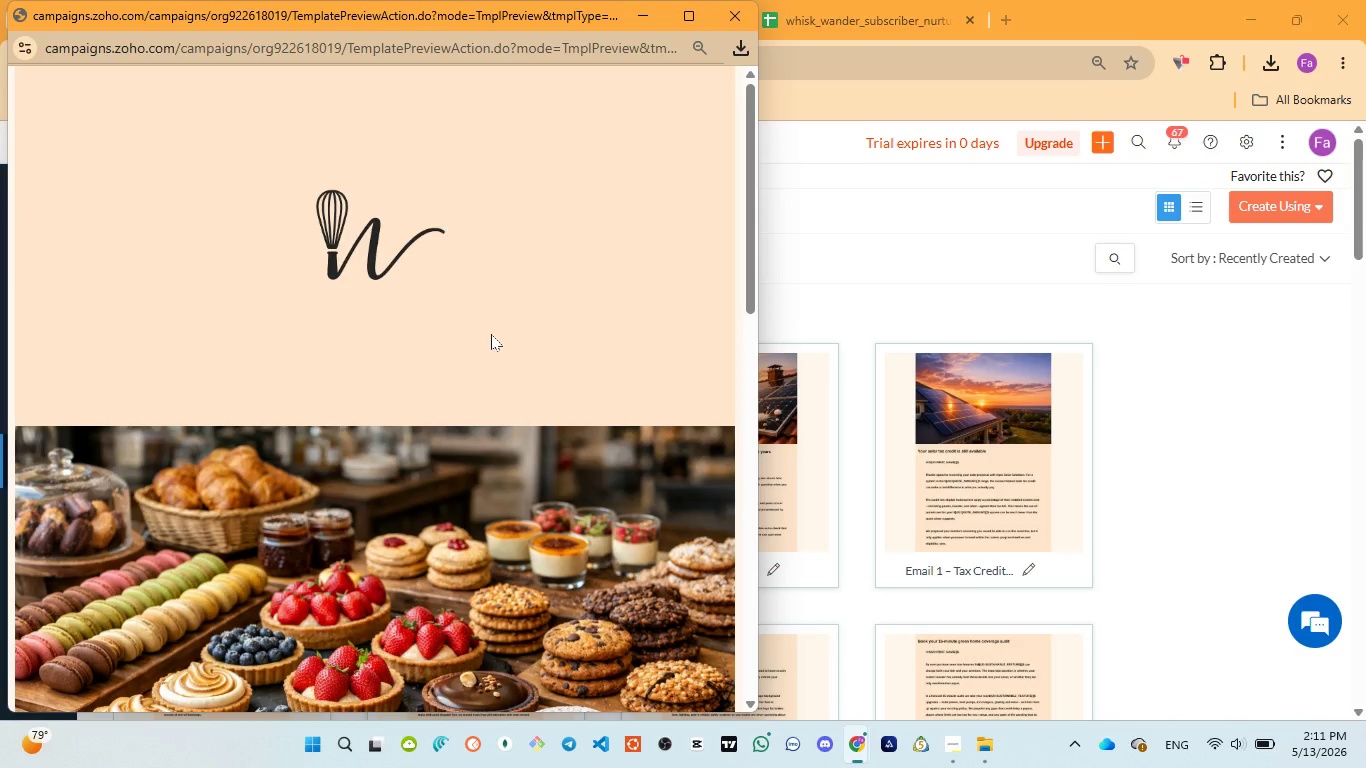 
wait(5.42)
 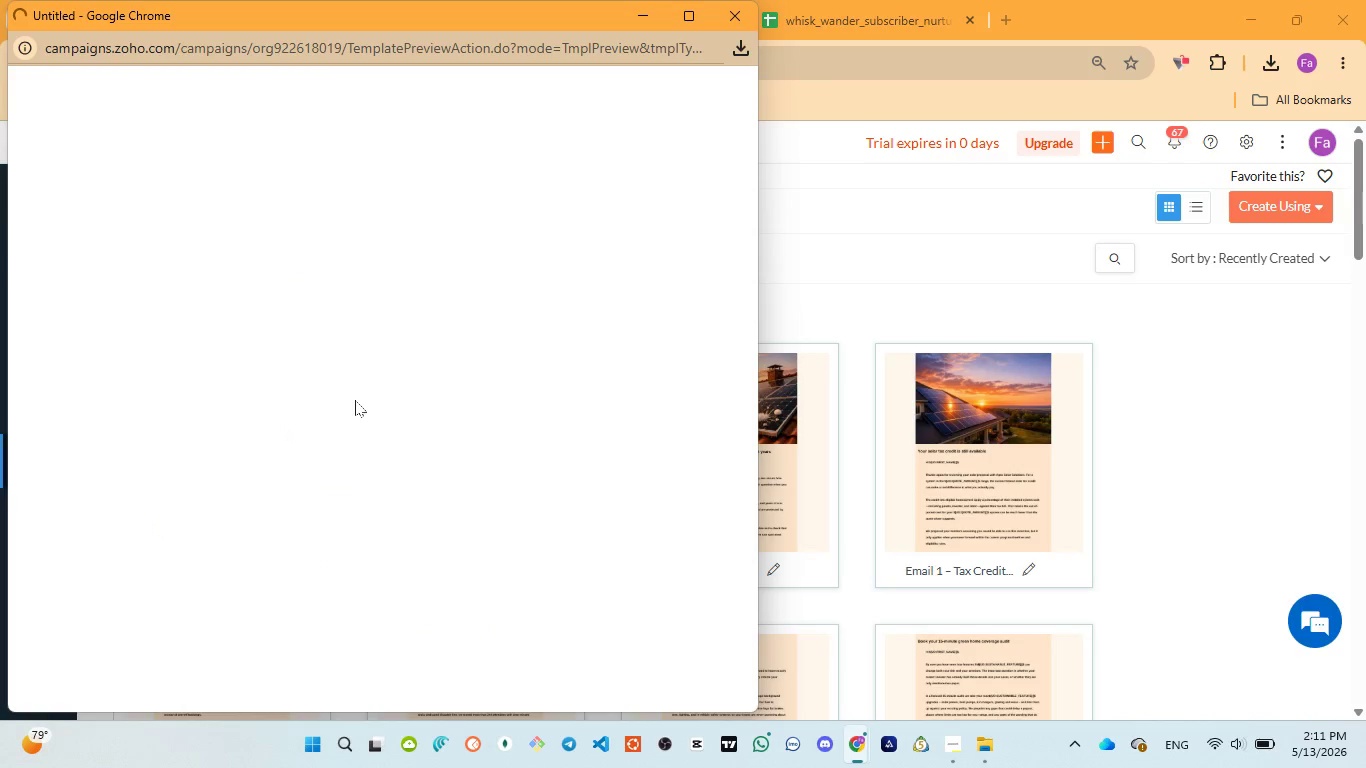 
scroll: coordinate [491, 334], scroll_direction: down, amount: 1.0
 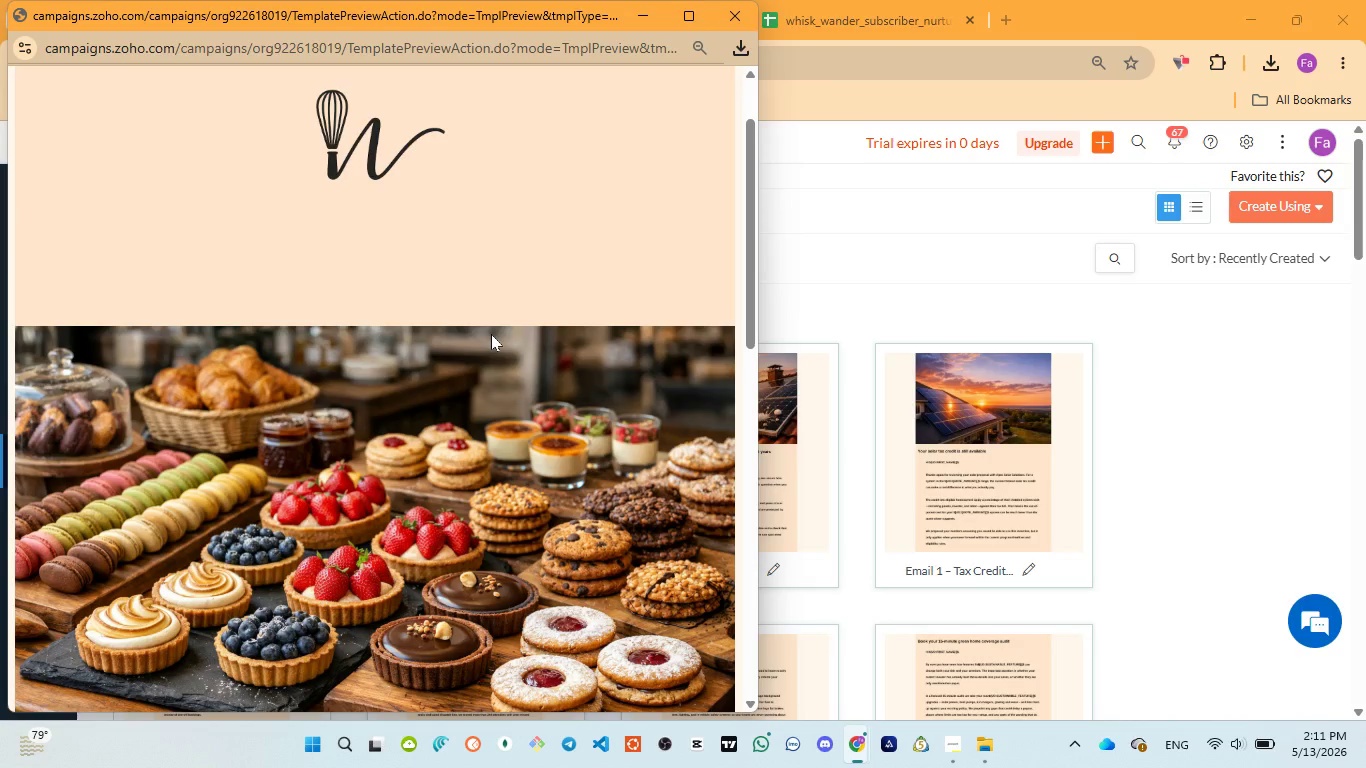 
wait(11.02)
 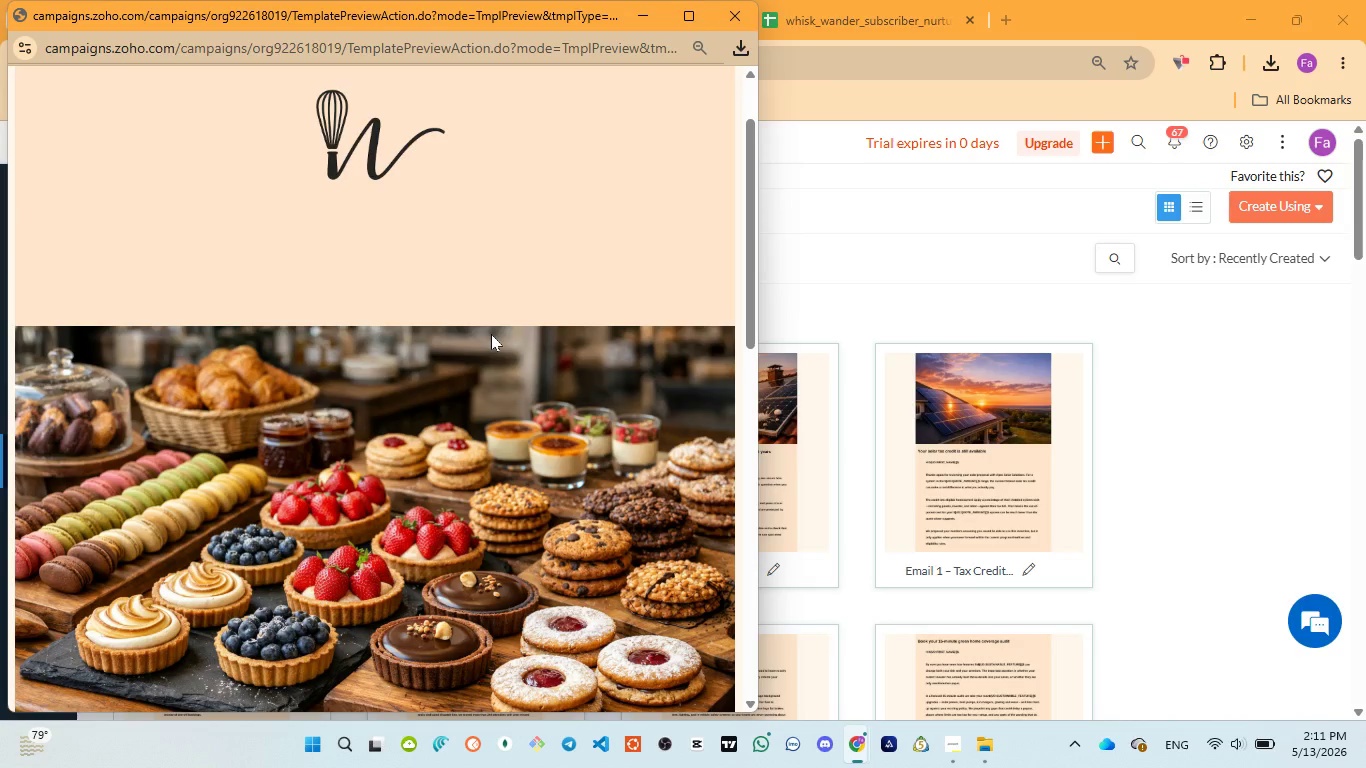 
scroll: coordinate [358, 333], scroll_direction: down, amount: 5.0
 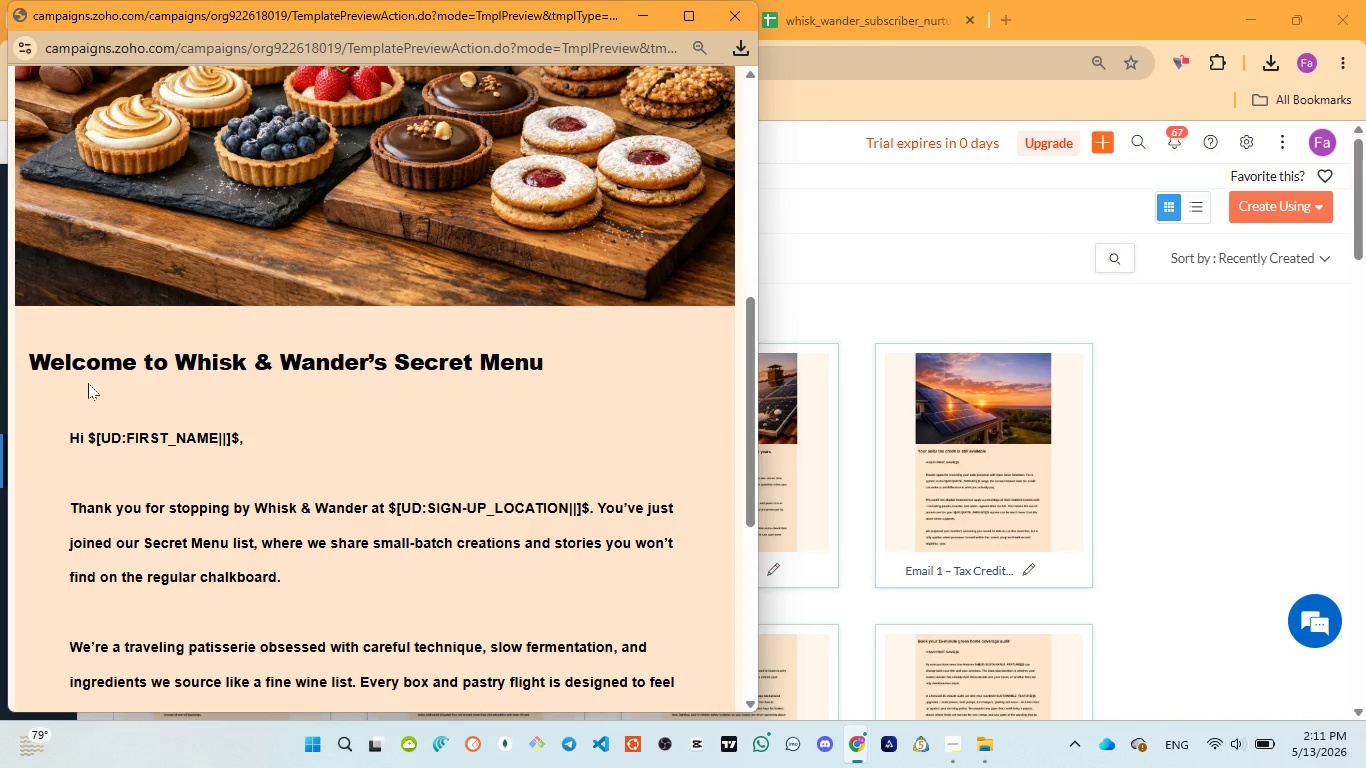 
wait(21.85)
 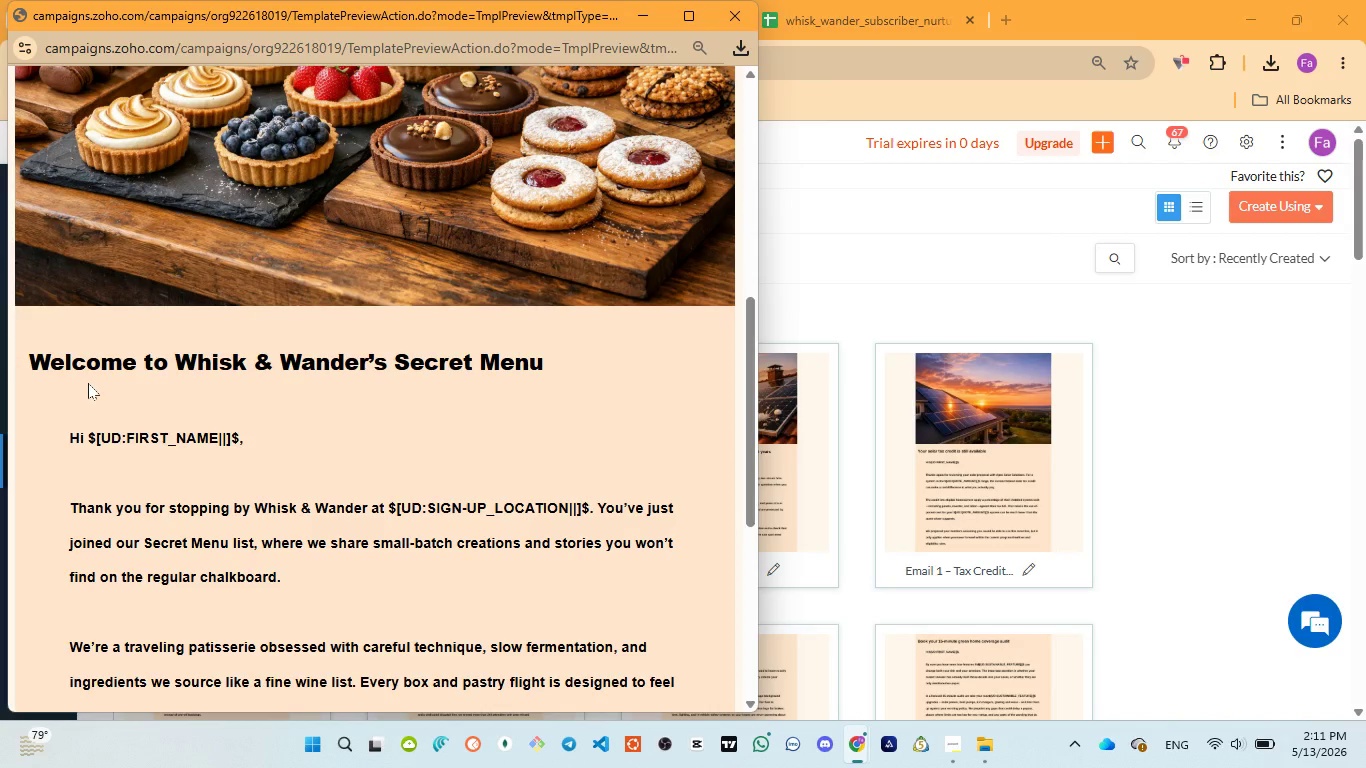 
scroll: coordinate [264, 405], scroll_direction: down, amount: 1.0
 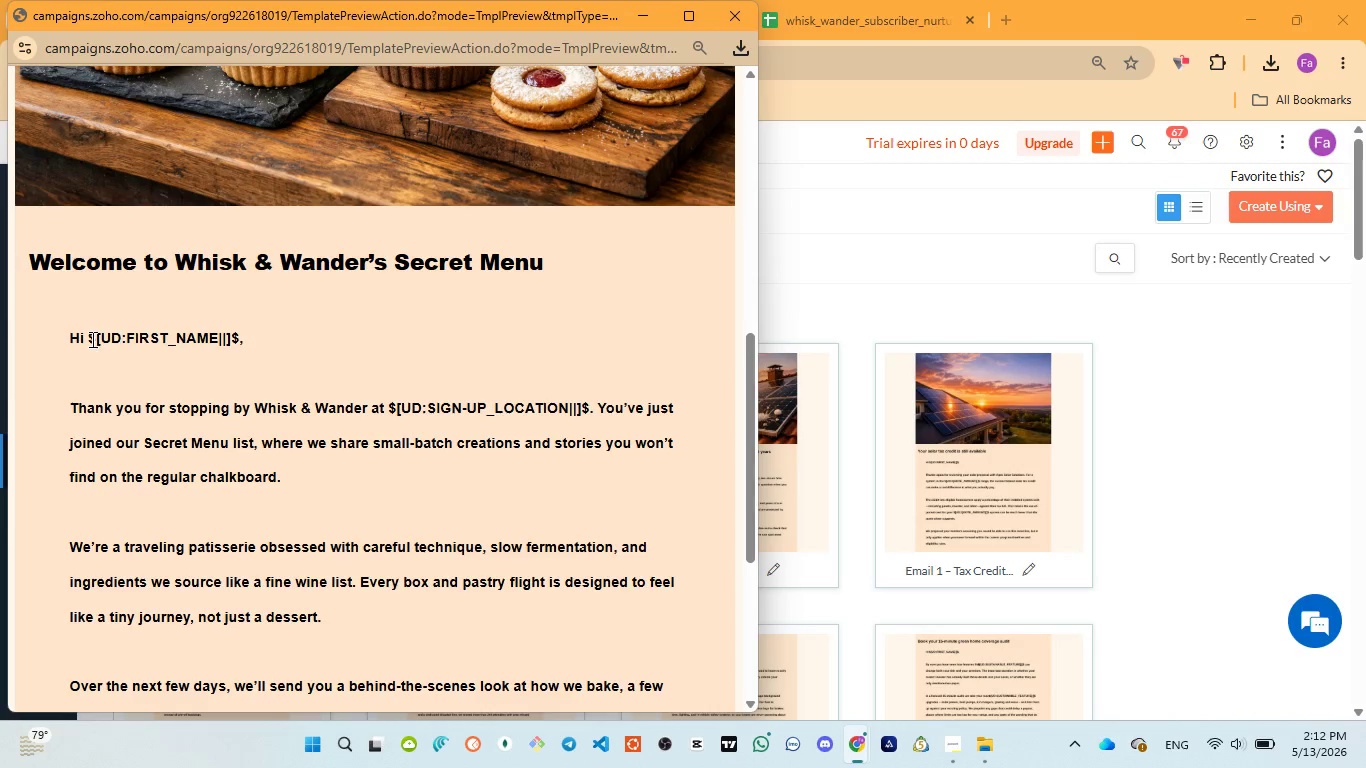 
left_click_drag(start_coordinate=[91, 339], to_coordinate=[237, 336])
 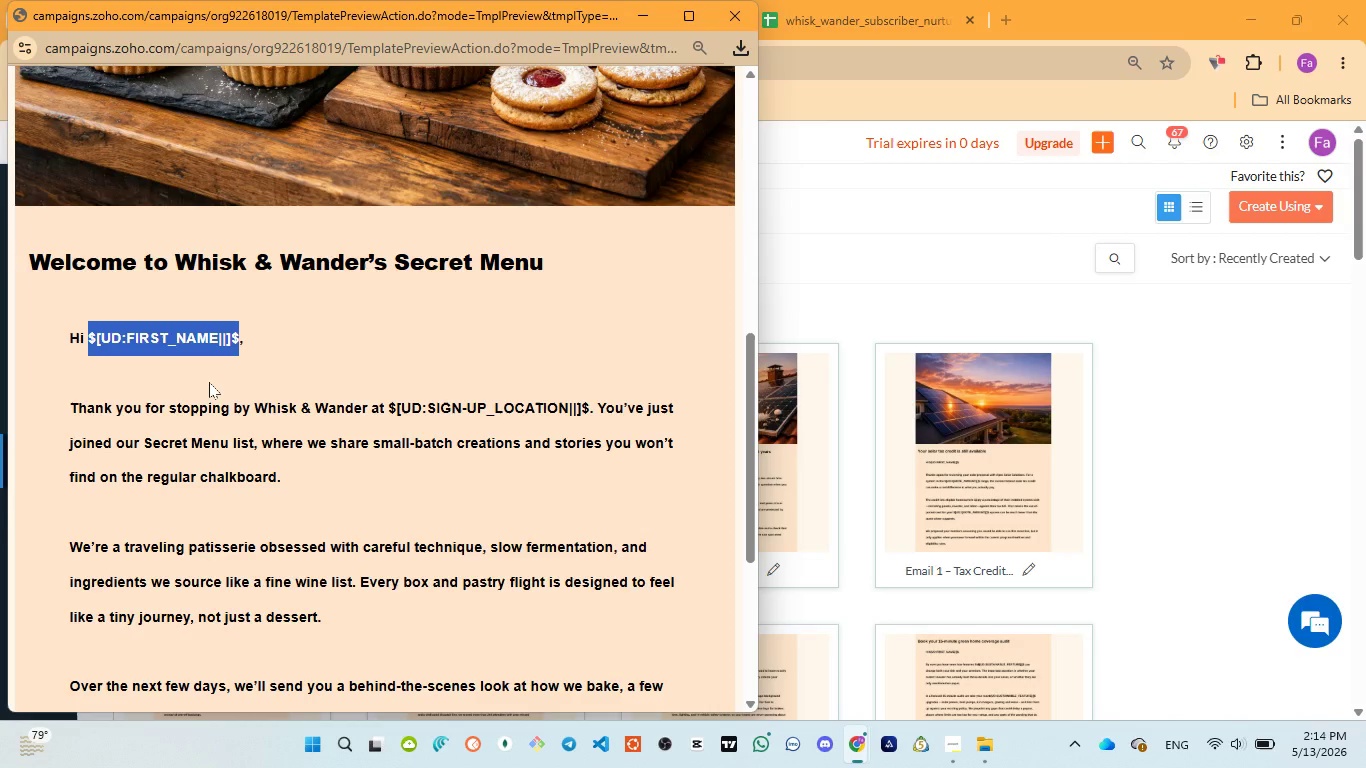 
wait(168.0)
 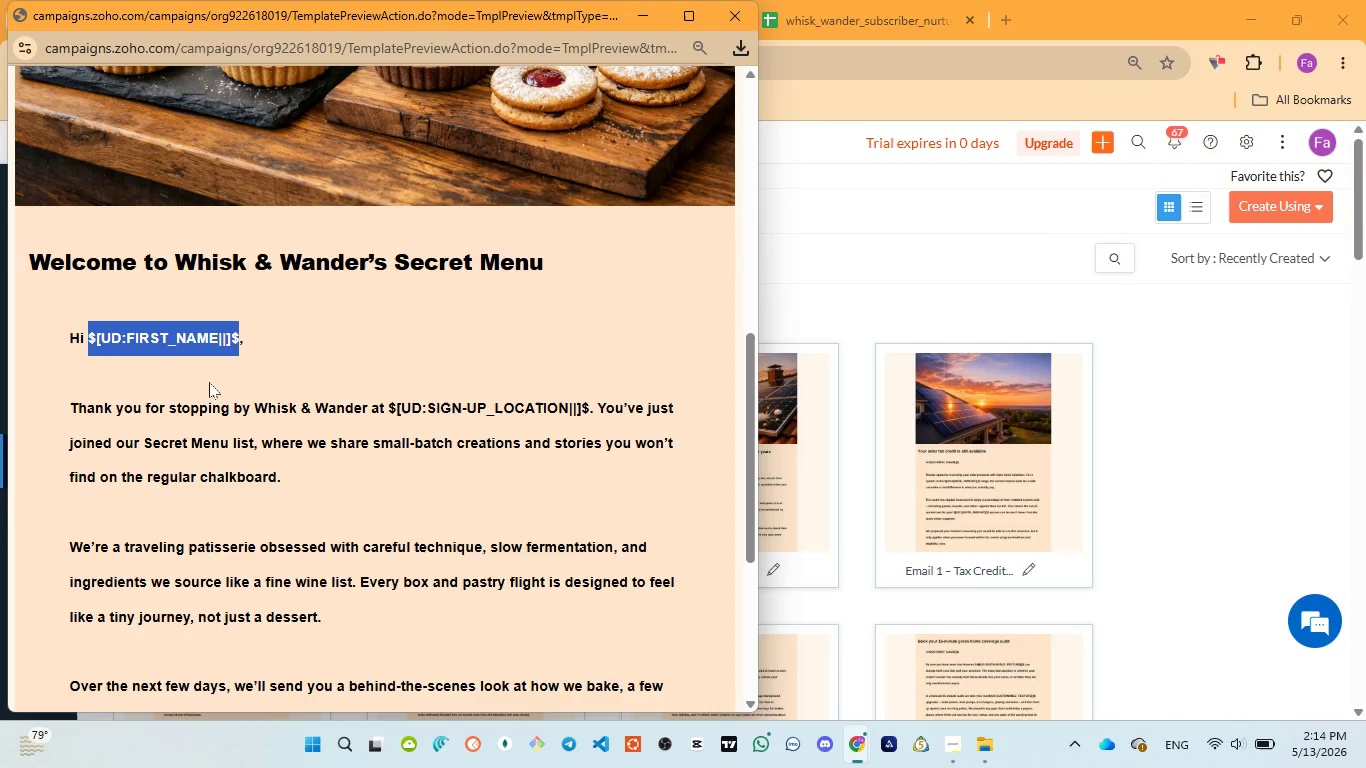 
left_click_drag(start_coordinate=[391, 404], to_coordinate=[591, 393])
 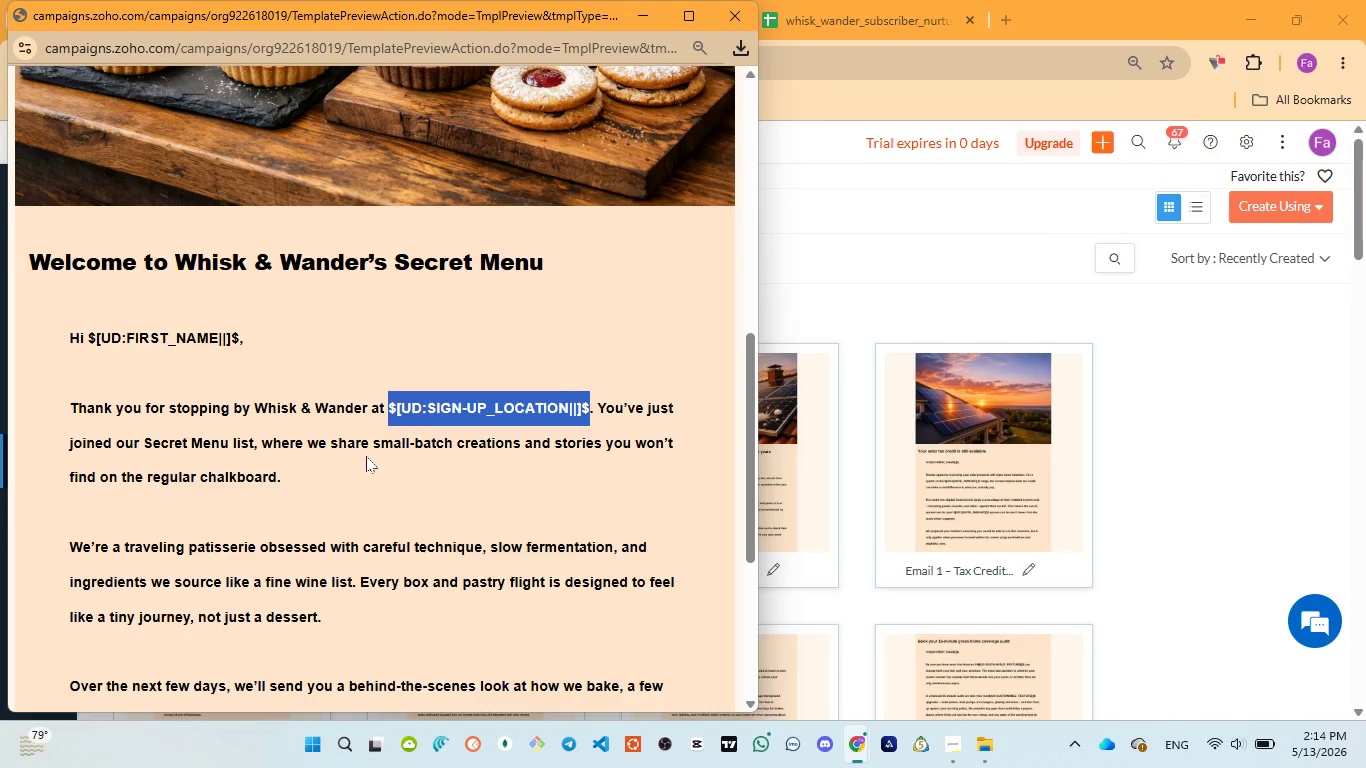 
scroll: coordinate [366, 457], scroll_direction: down, amount: 1.0
 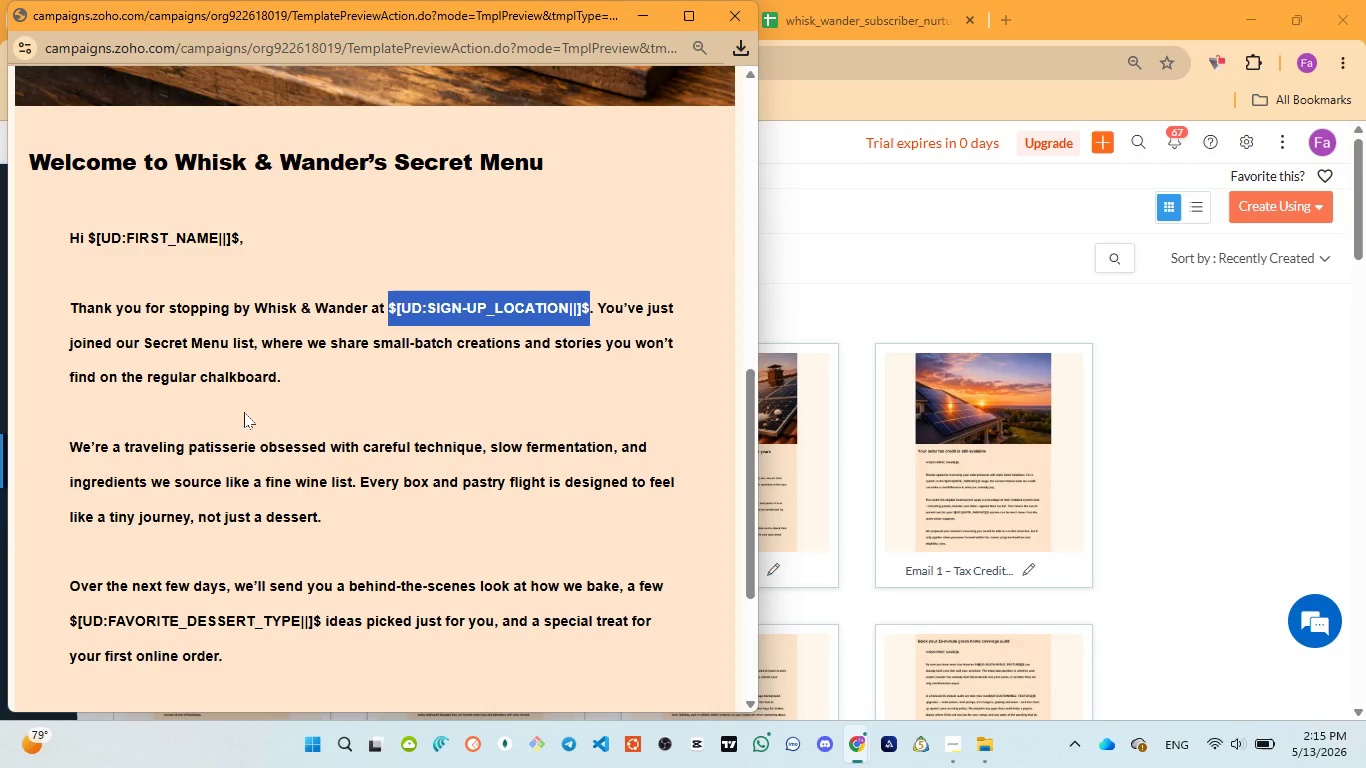 
wait(27.19)
 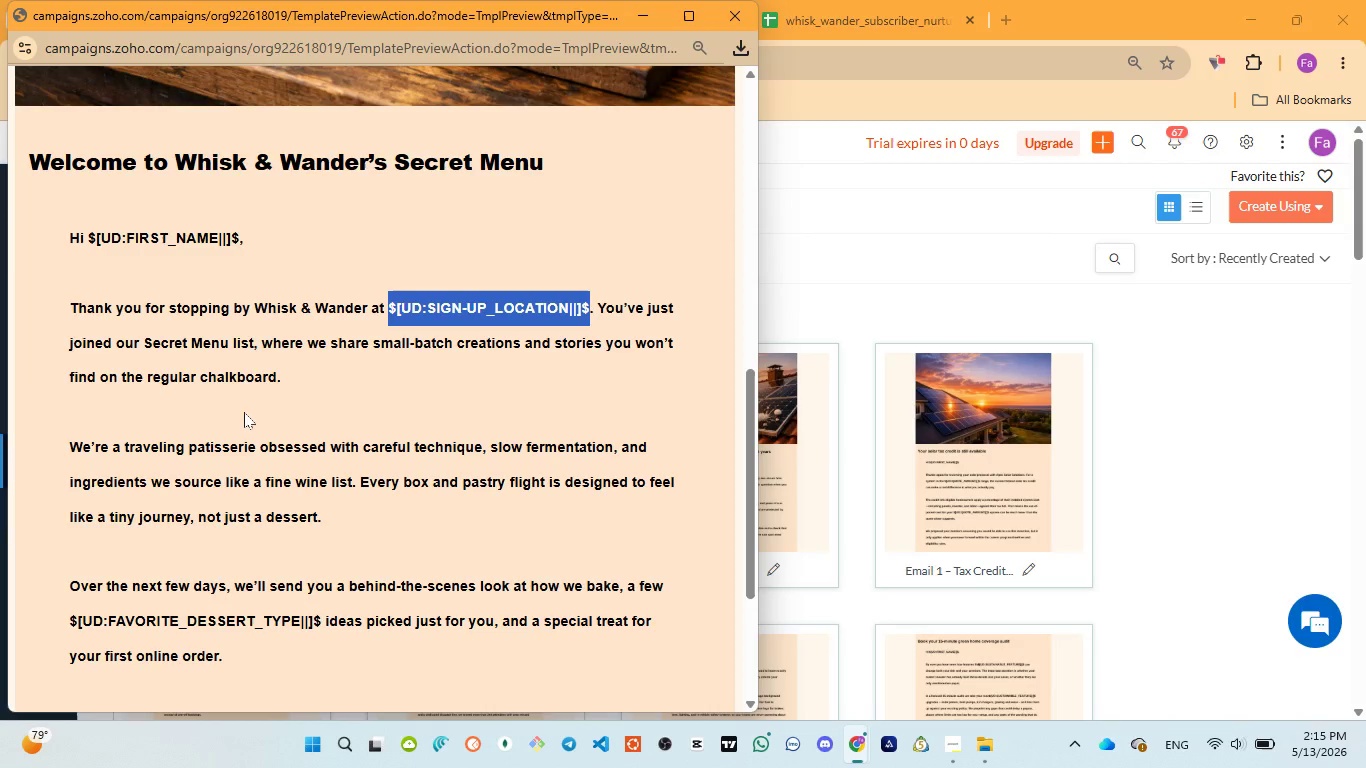 
left_click_drag(start_coordinate=[89, 236], to_coordinate=[236, 235])
 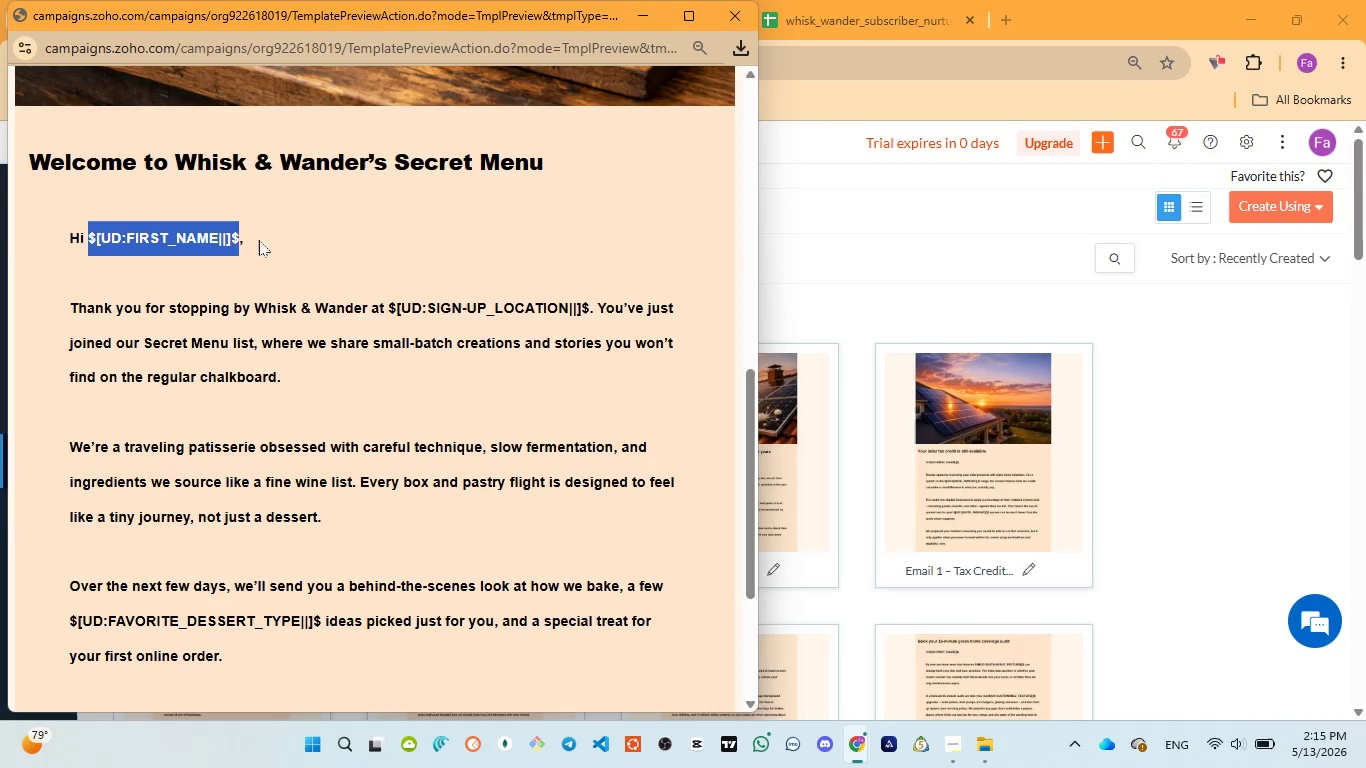 
wait(7.97)
 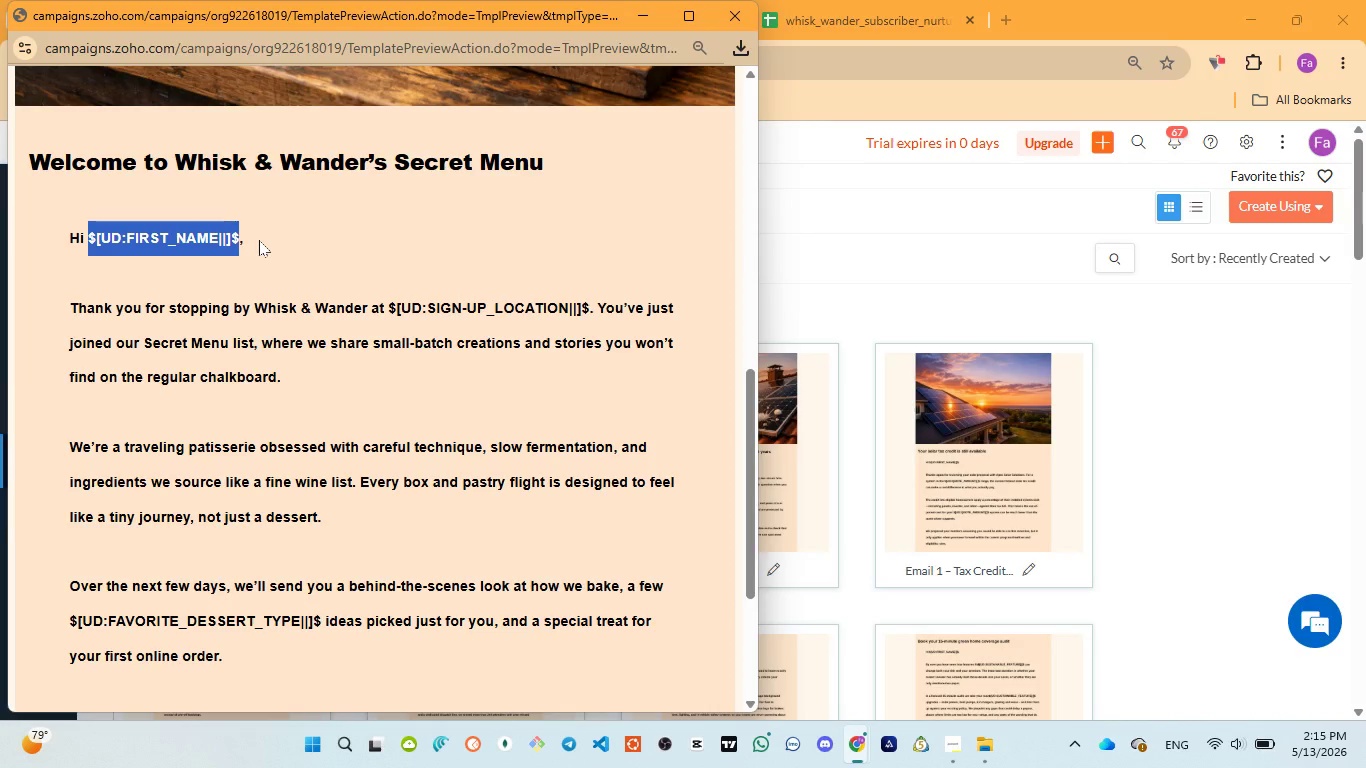 
left_click_drag(start_coordinate=[390, 307], to_coordinate=[587, 297])
 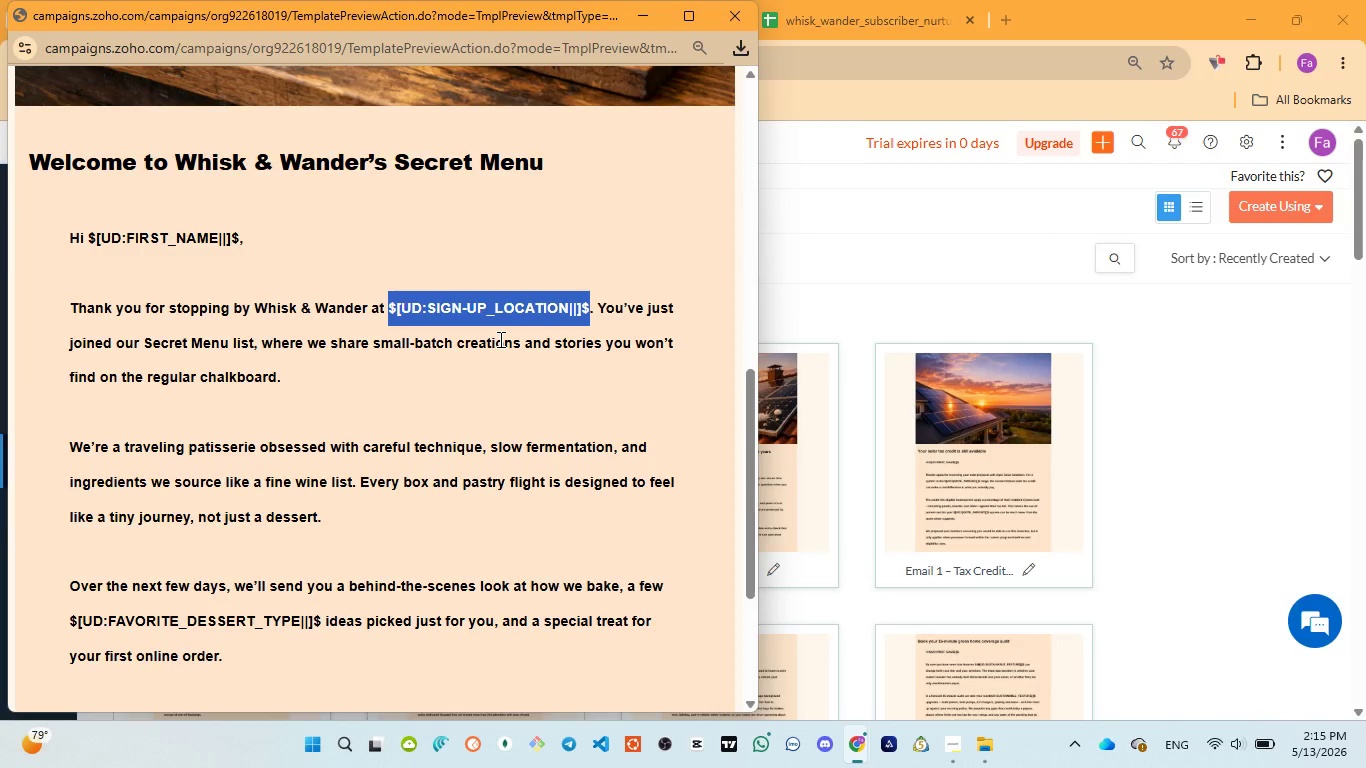 
wait(13.95)
 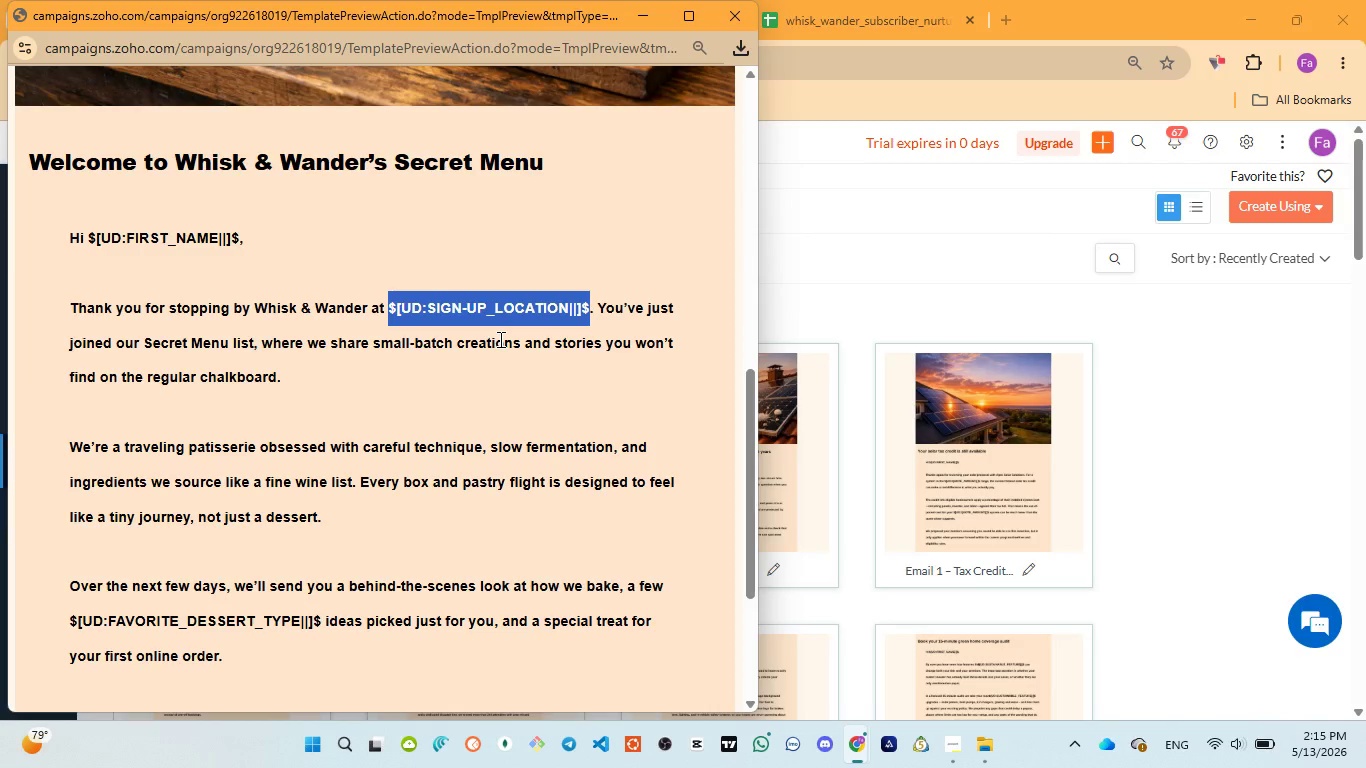 
scroll: coordinate [272, 431], scroll_direction: down, amount: 1.0
 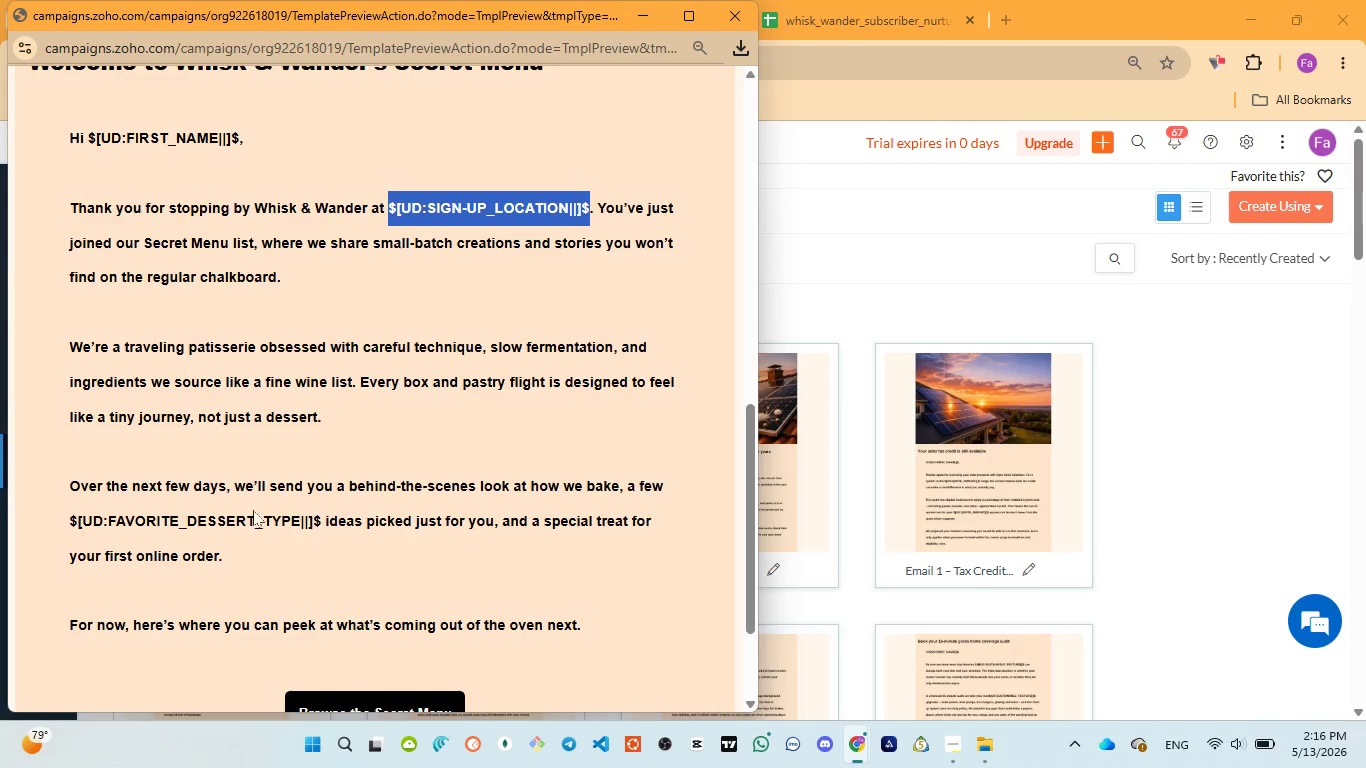 
wait(30.69)
 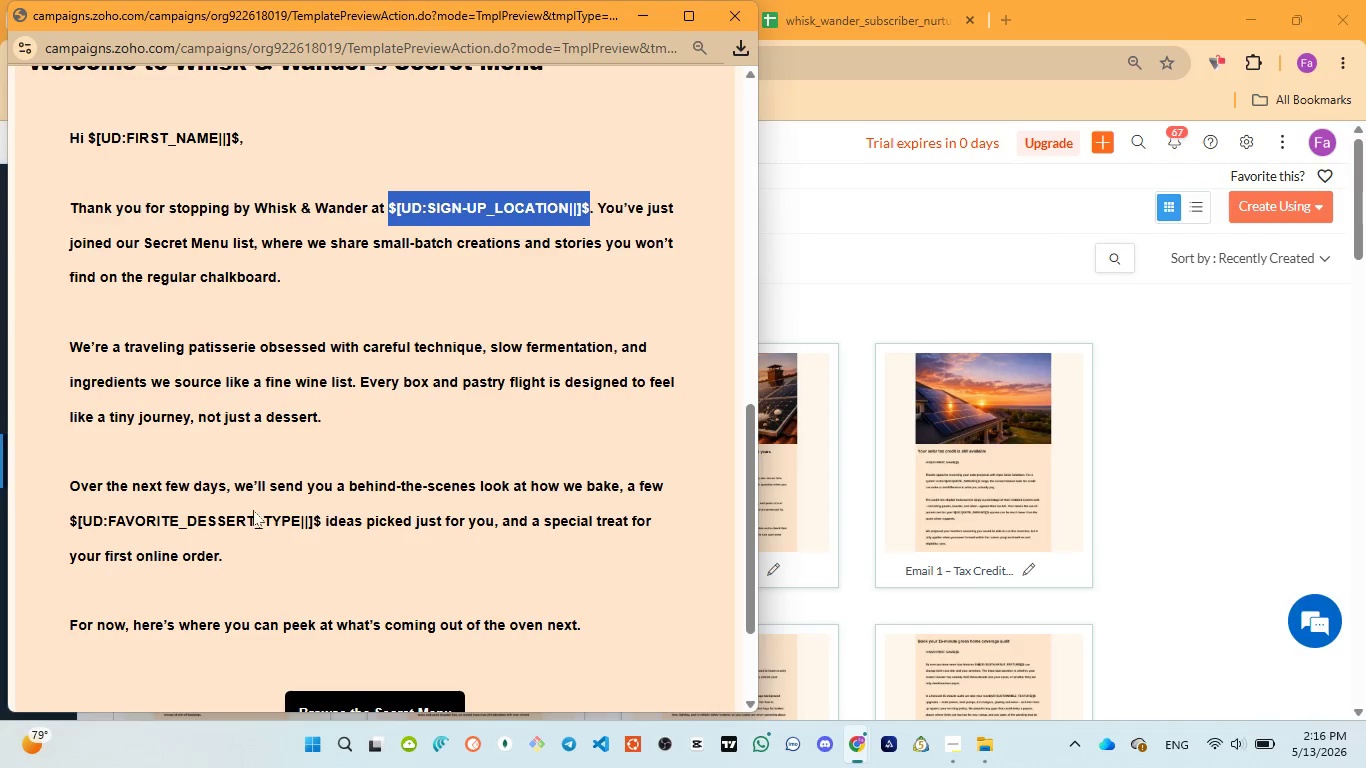 
scroll: coordinate [413, 304], scroll_direction: down, amount: 1.0
 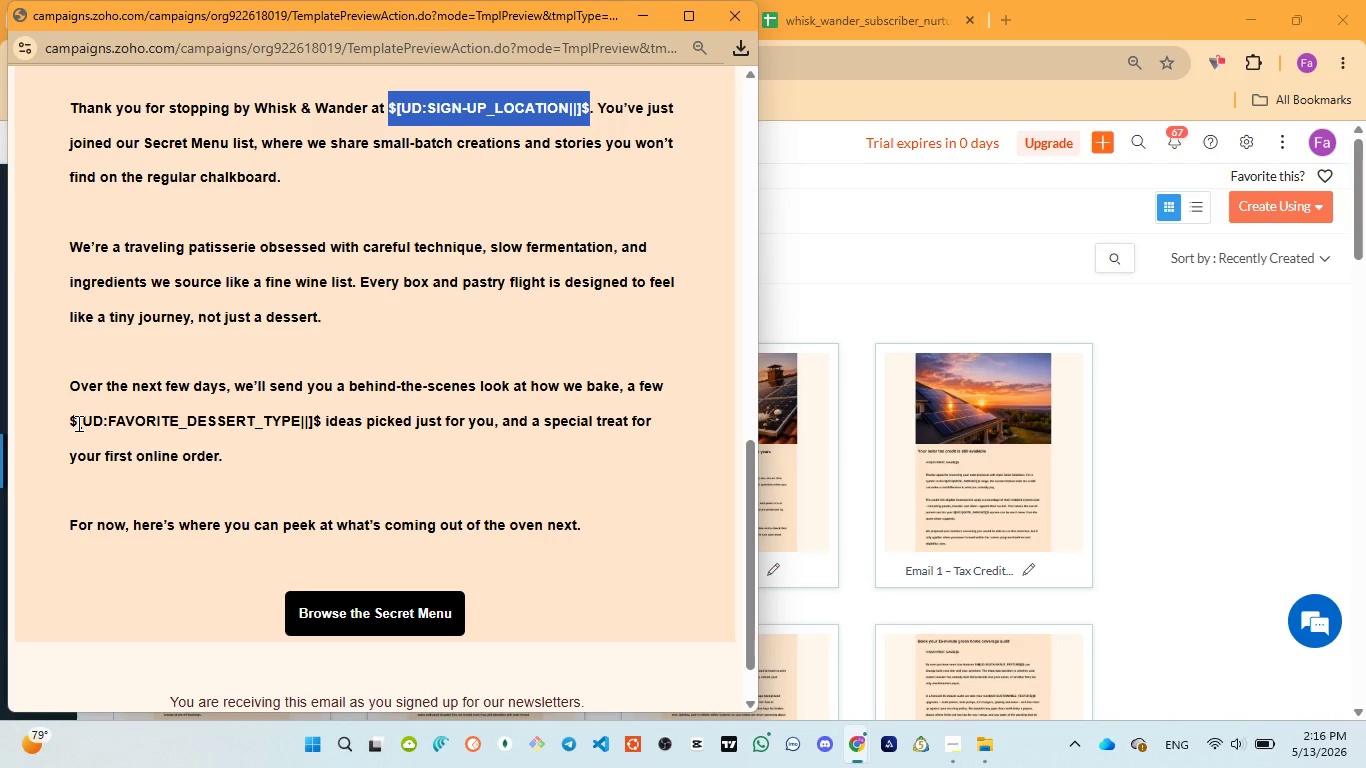 
wait(14.51)
 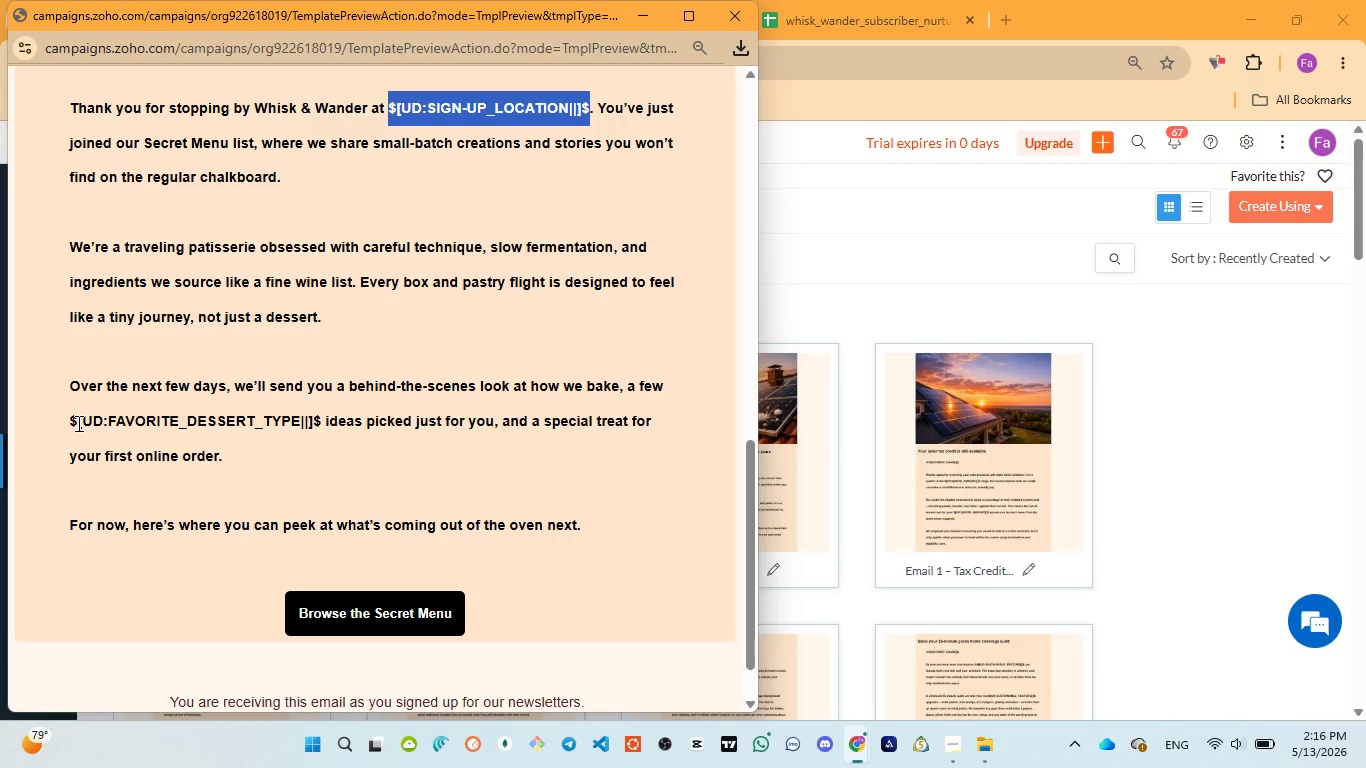 
left_click_drag(start_coordinate=[66, 421], to_coordinate=[322, 422])
 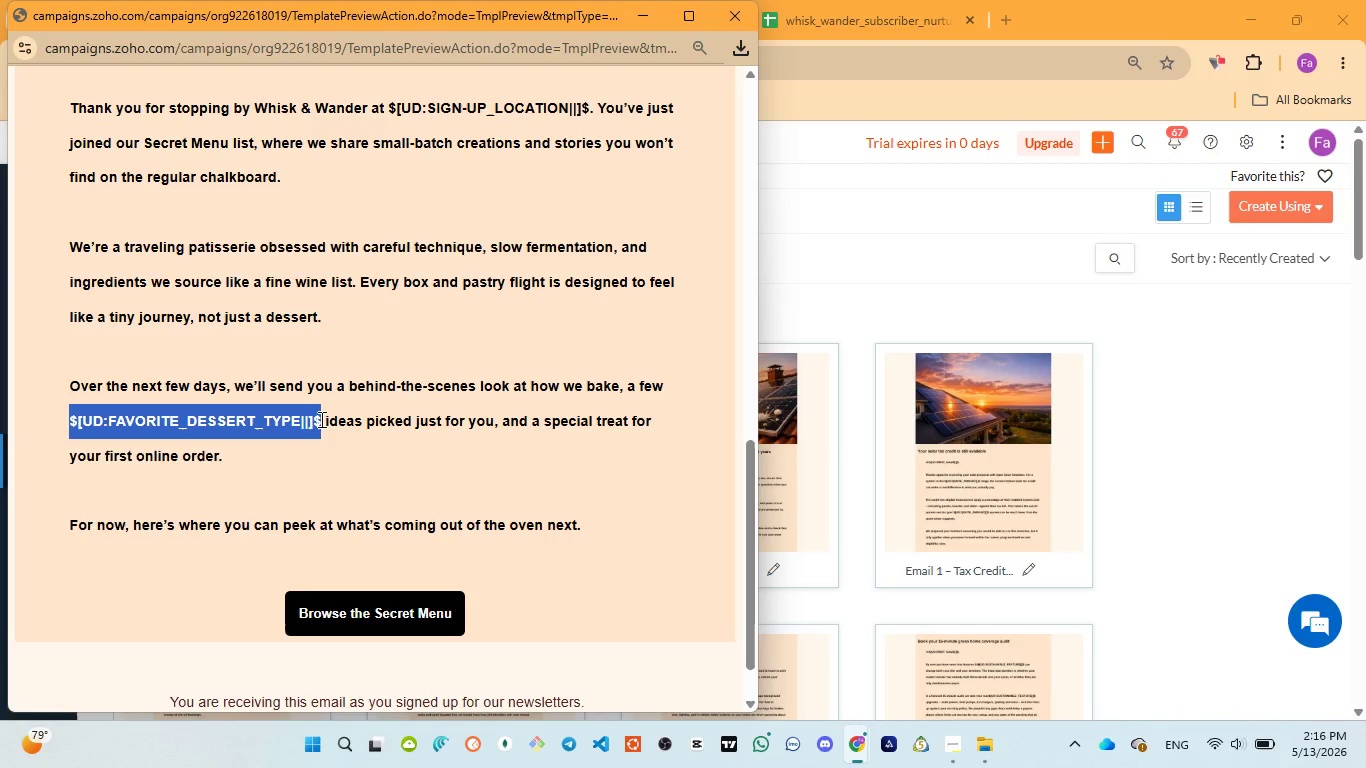 
wait(7.09)
 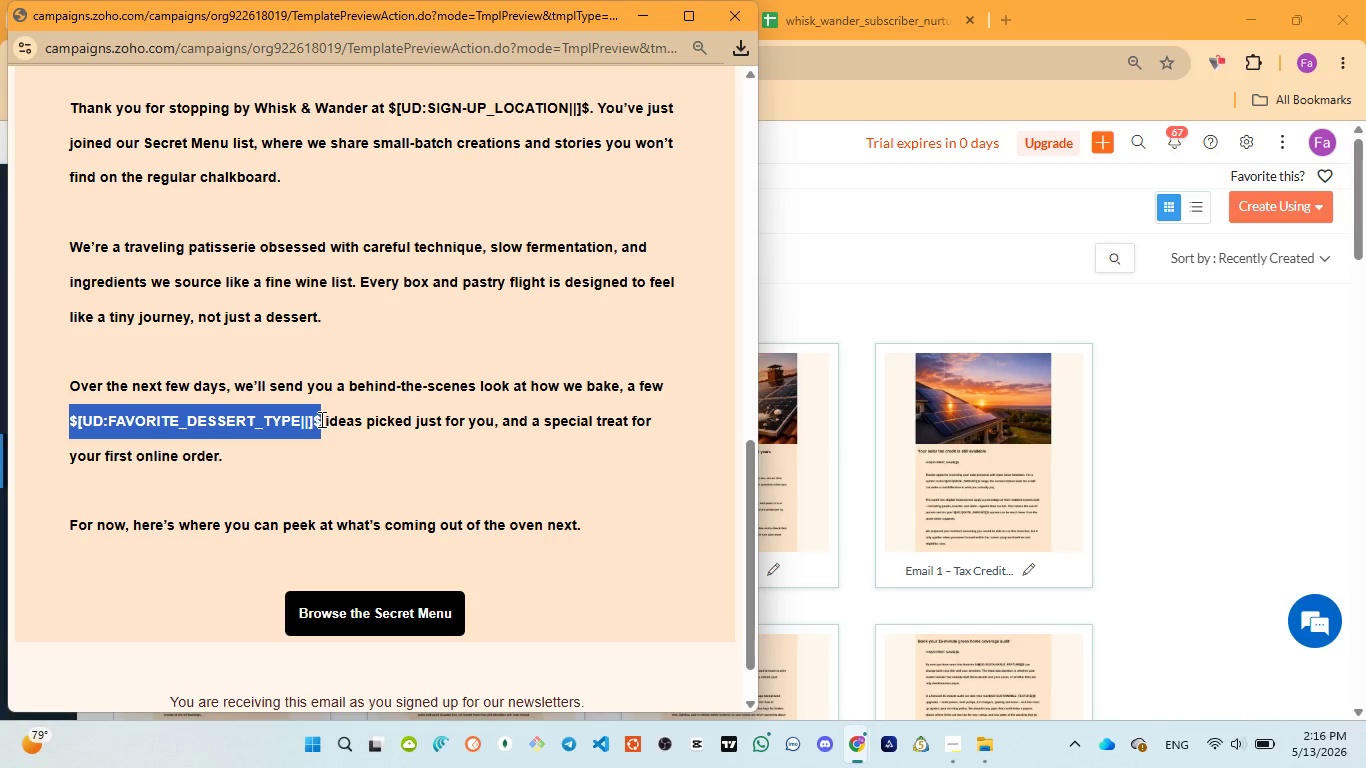 
scroll: coordinate [447, 435], scroll_direction: down, amount: 2.0
 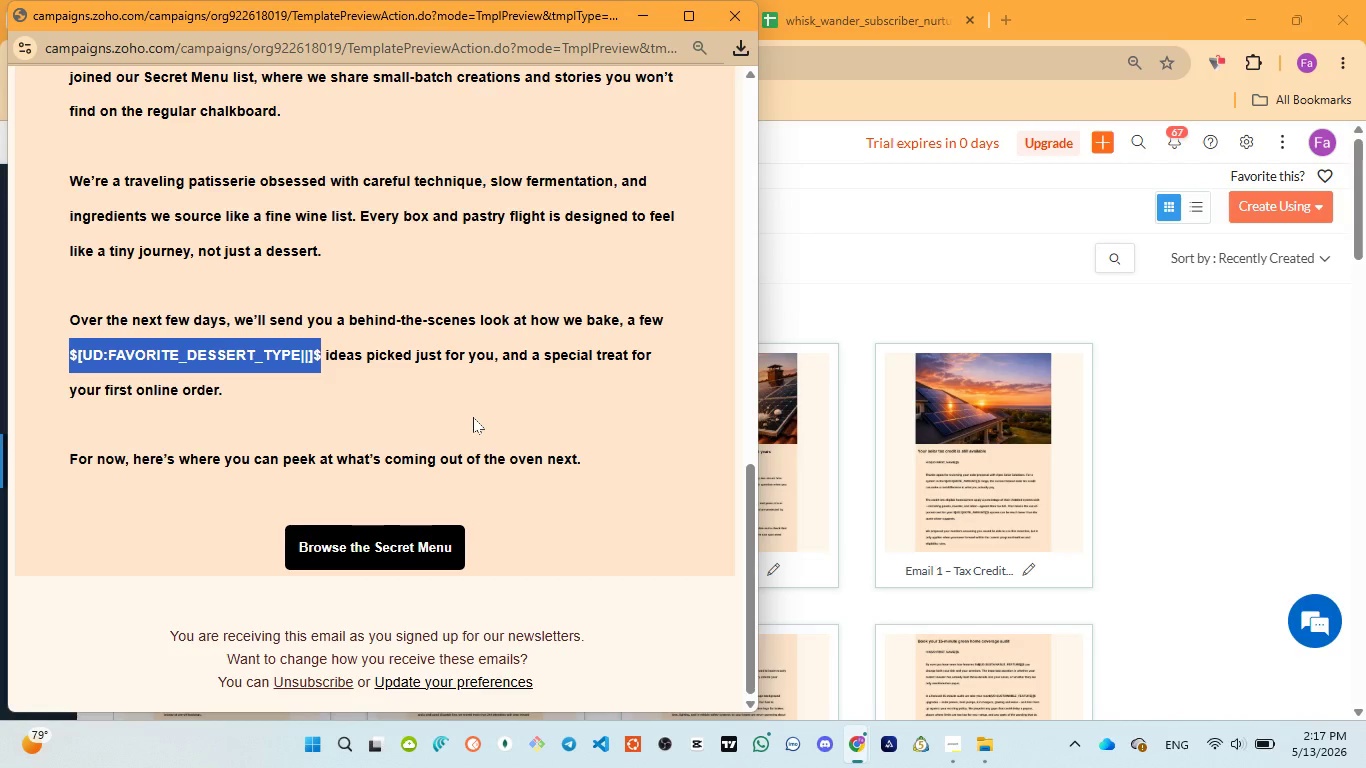 
wait(32.13)
 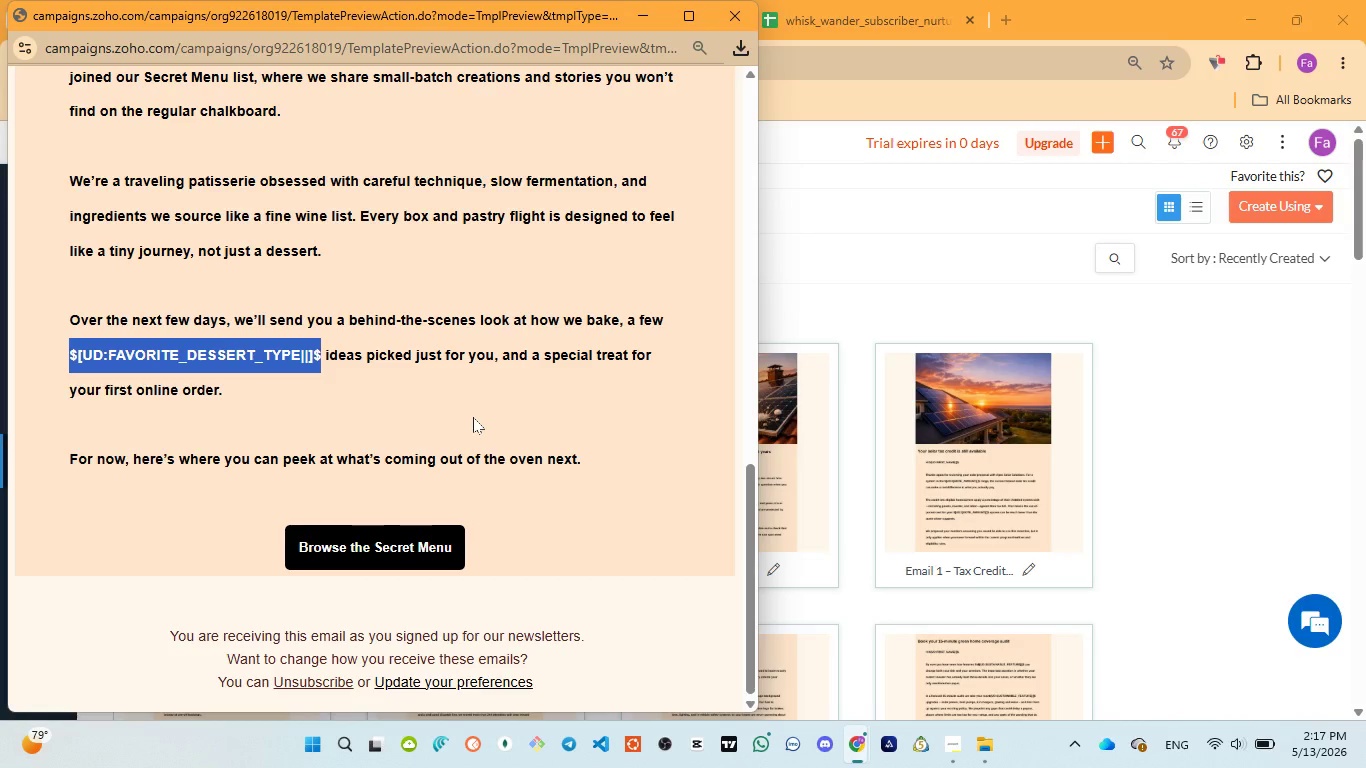 
scroll: coordinate [472, 425], scroll_direction: down, amount: 4.0
 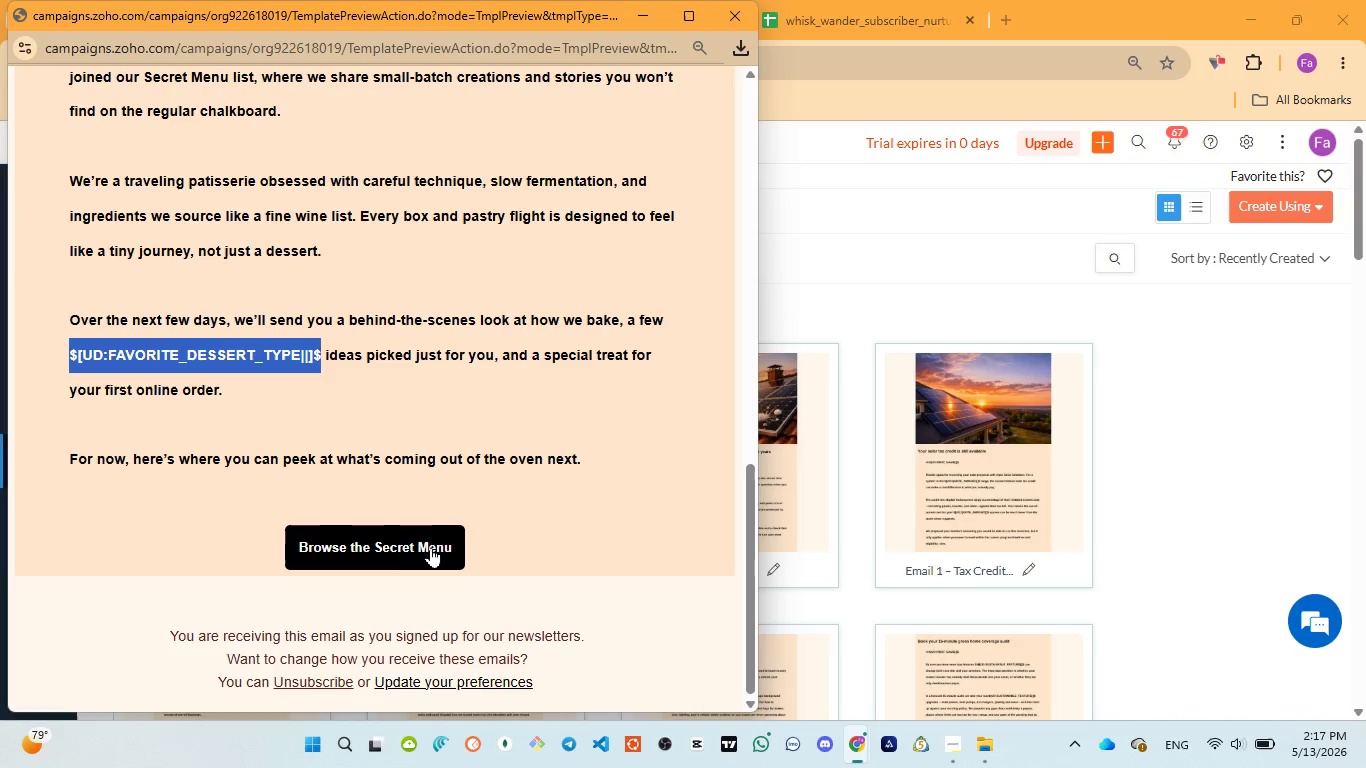 
left_click([432, 545])
 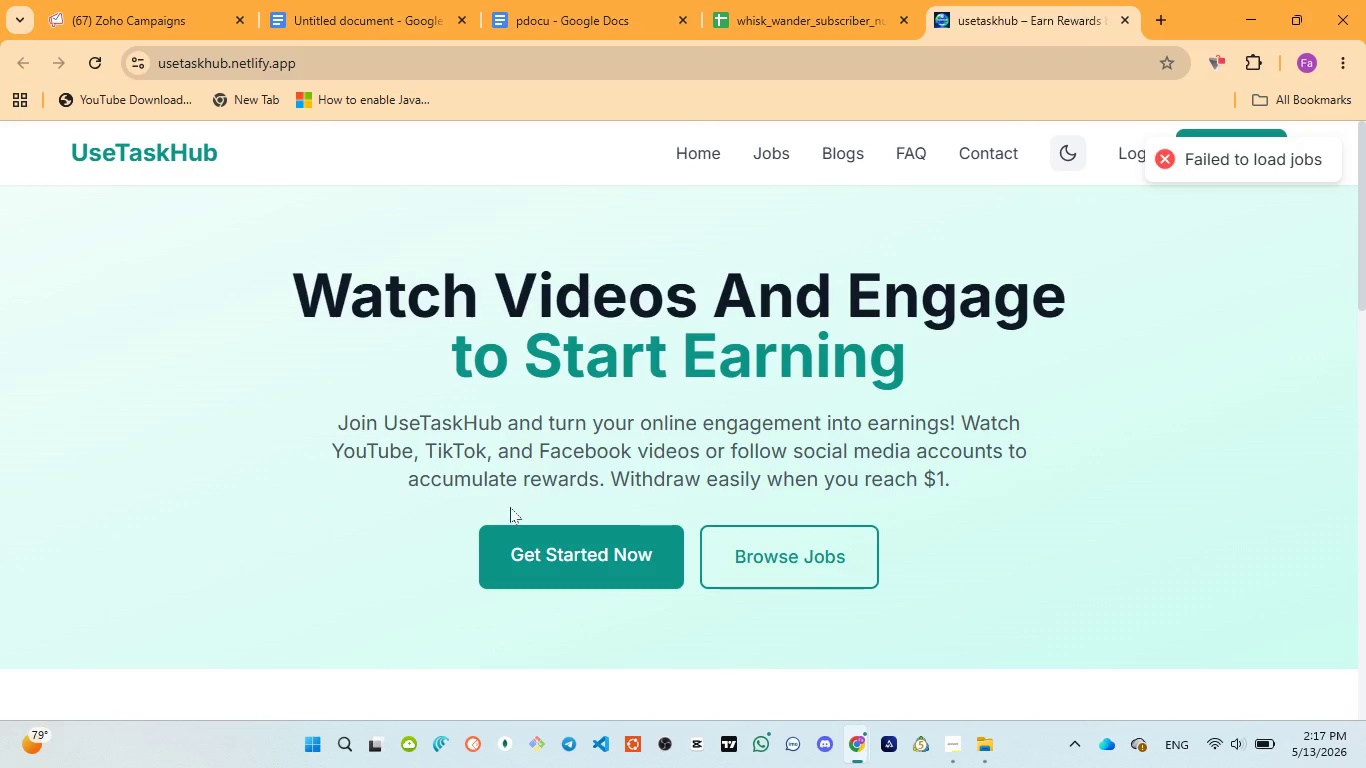 
wait(6.19)
 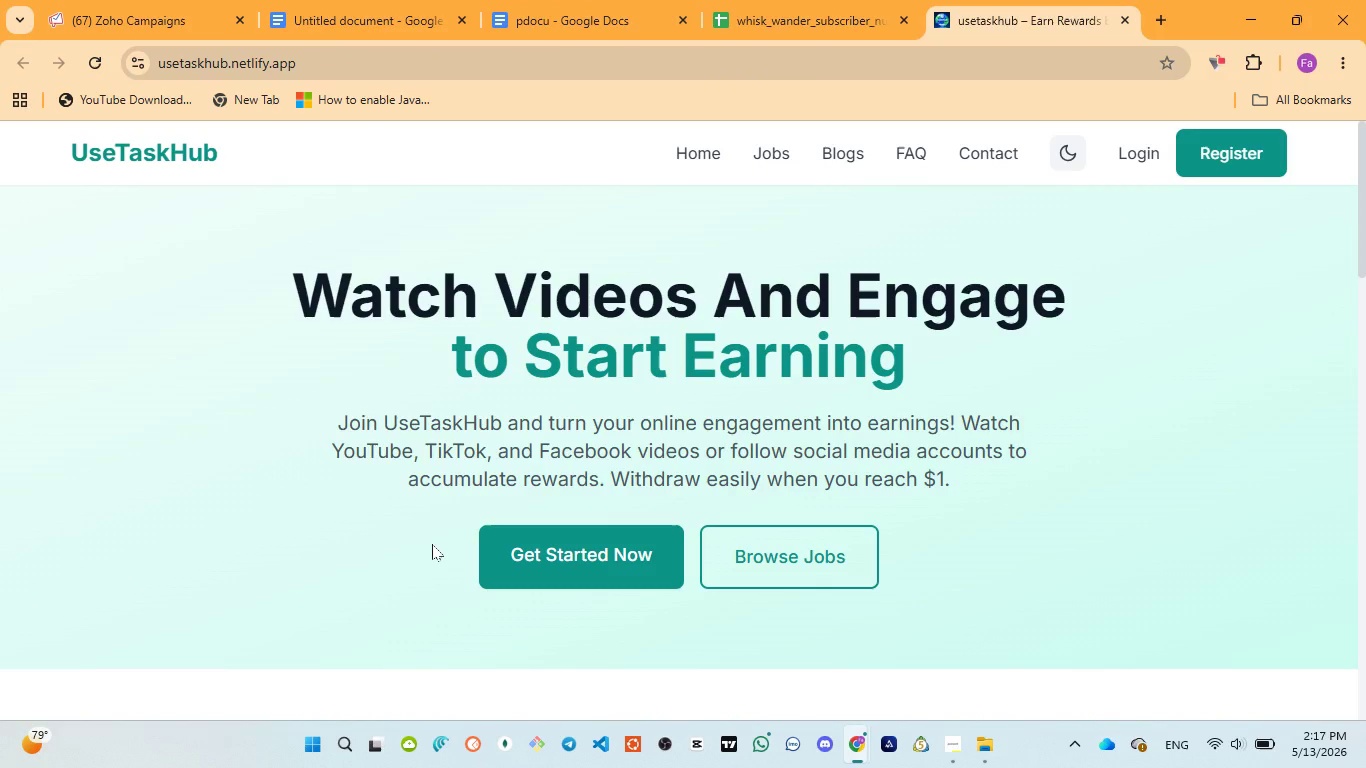 
left_click([1122, 15])
 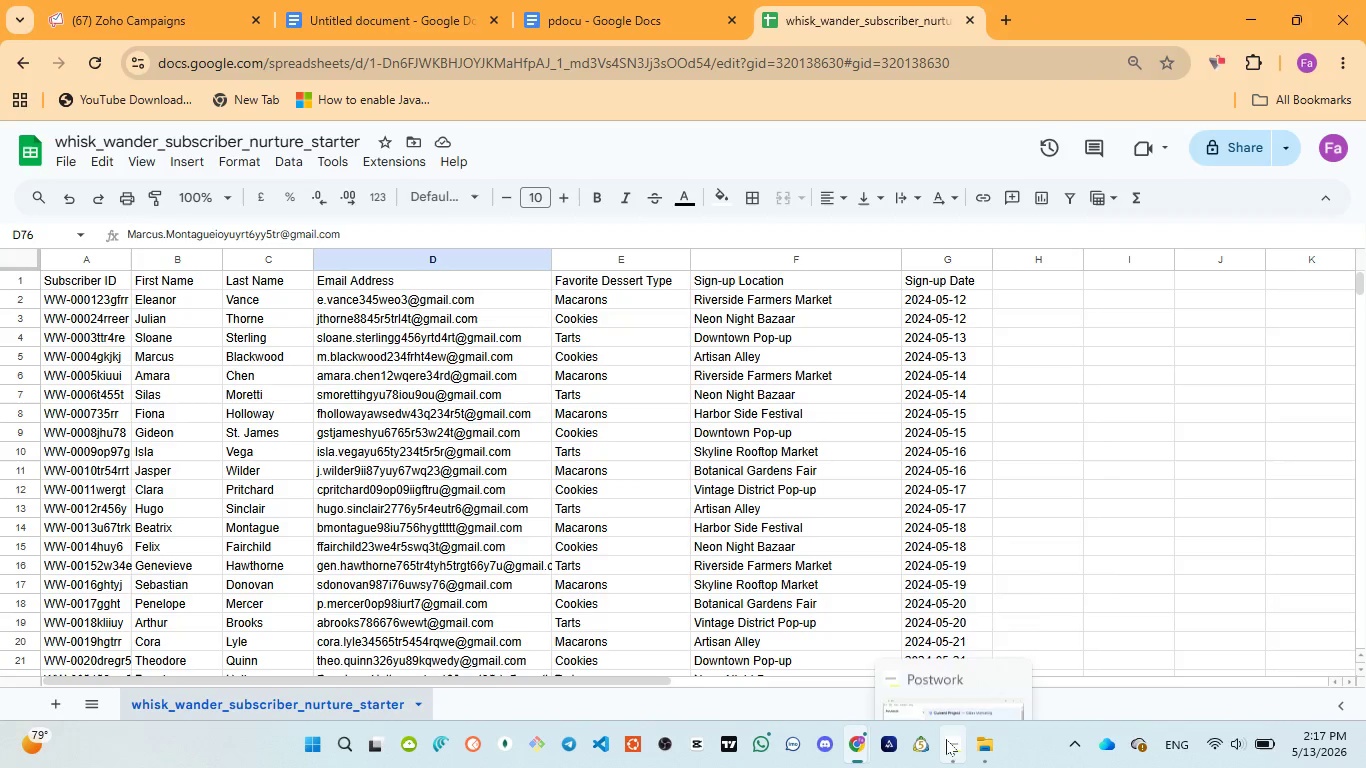 
left_click([946, 652])